 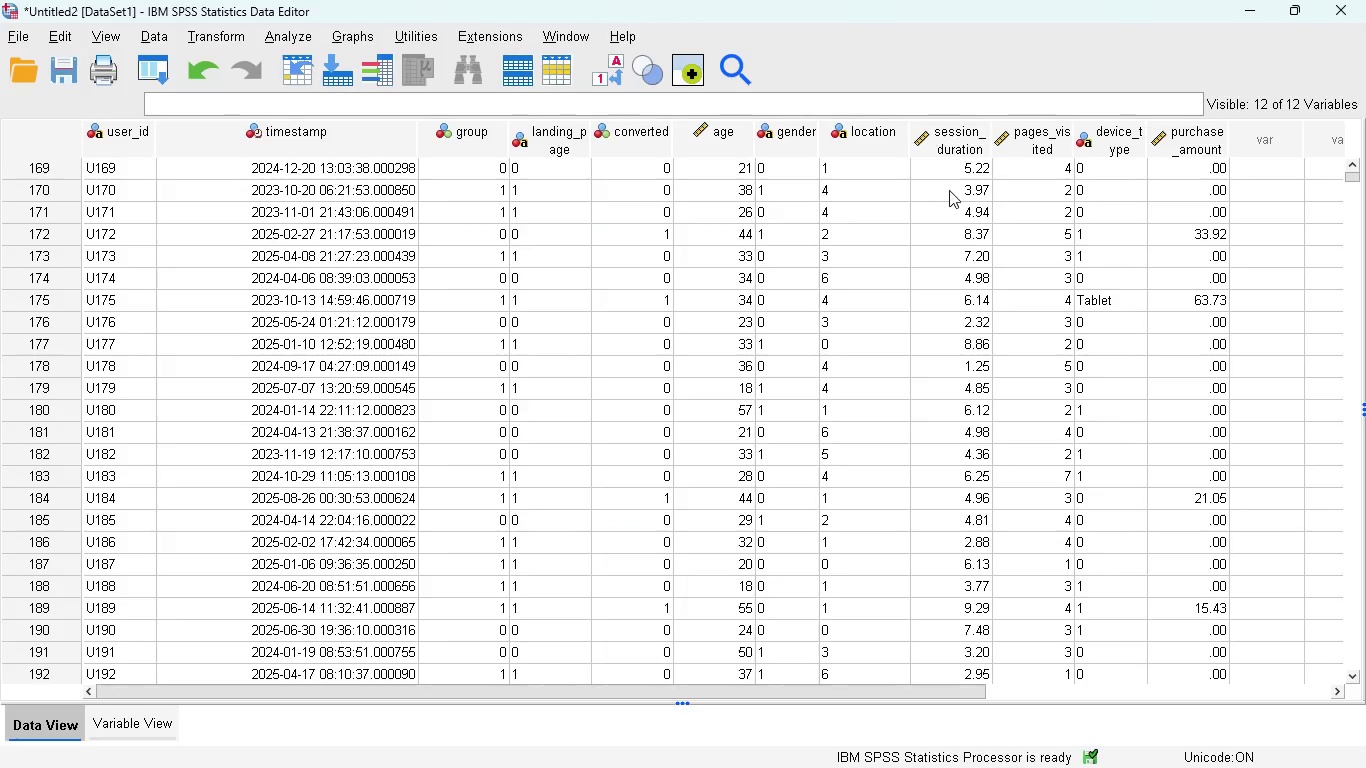 
left_click_drag(start_coordinate=[1143, 140], to_coordinate=[1166, 143])
 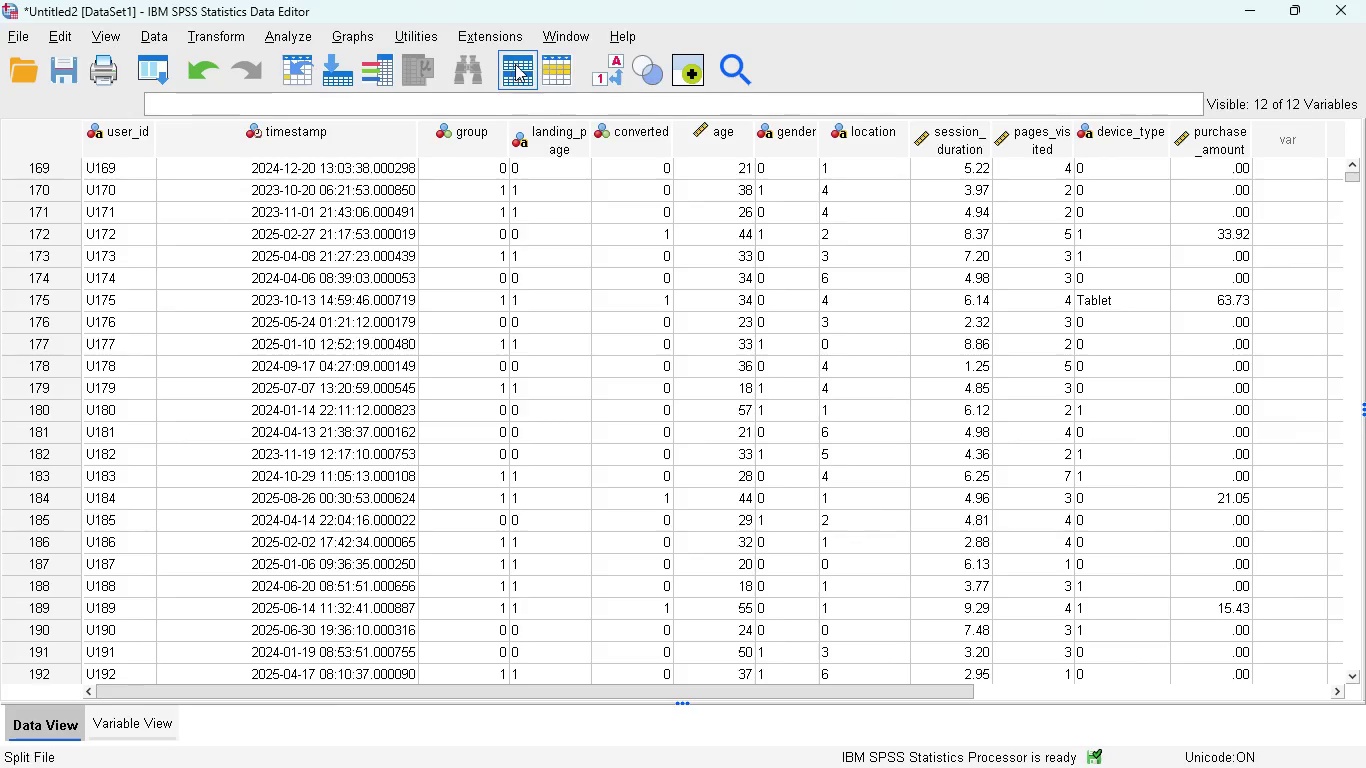 
left_click([603, 71])
 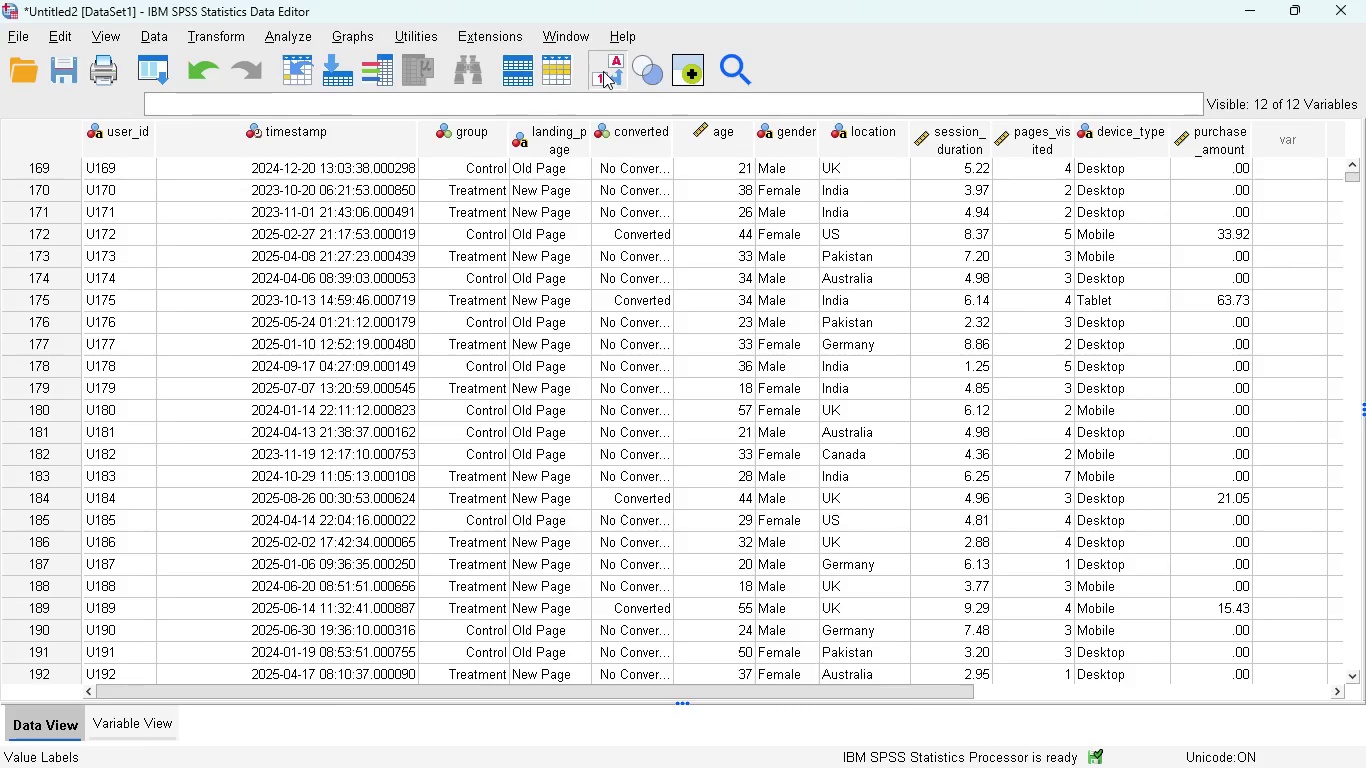 
left_click([603, 71])
 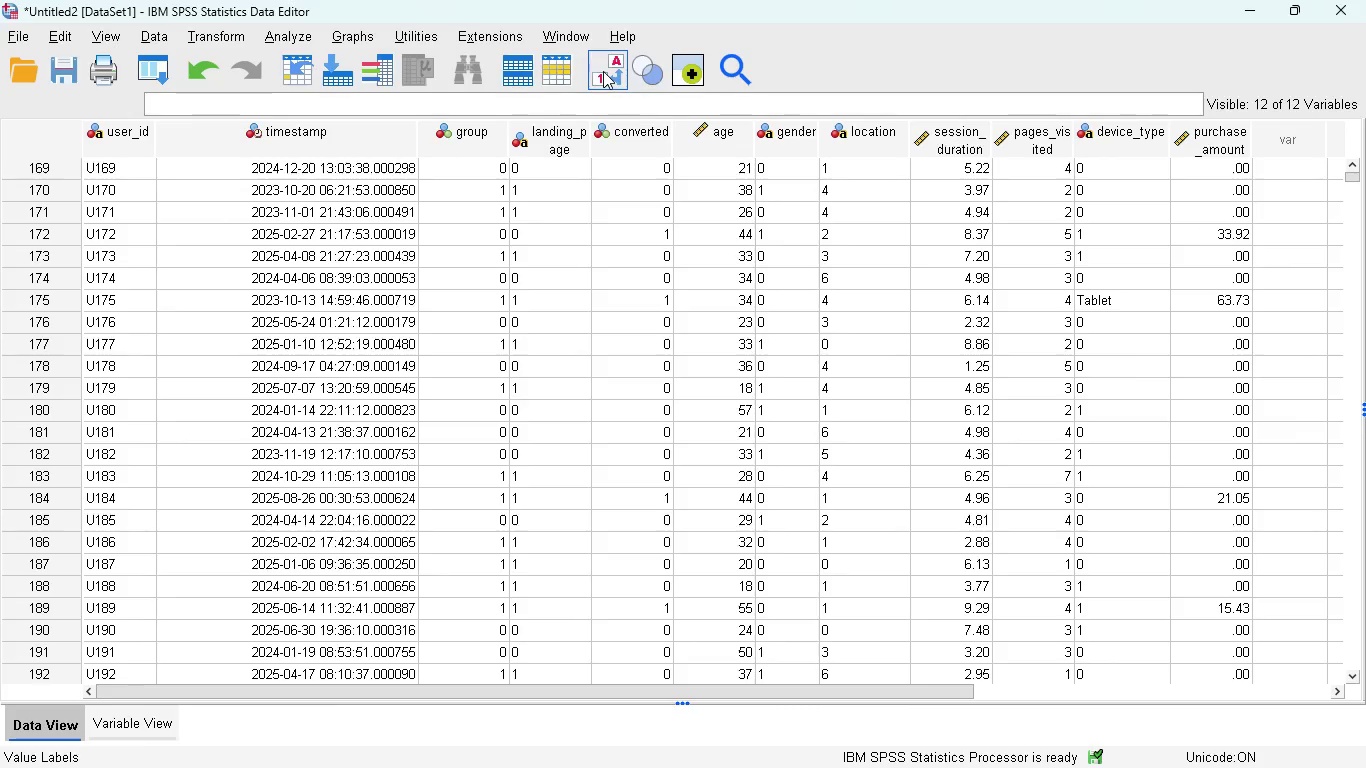 
left_click([603, 71])
 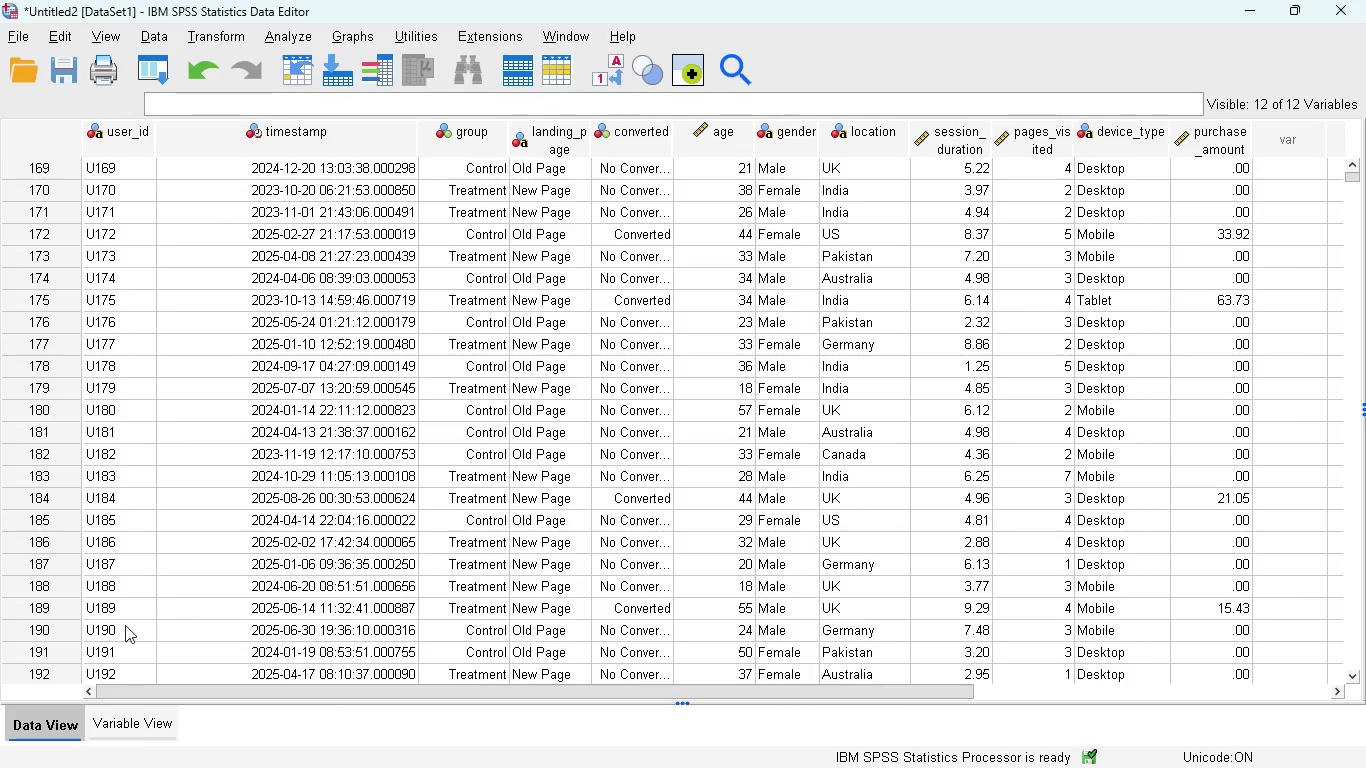 
left_click([149, 740])
 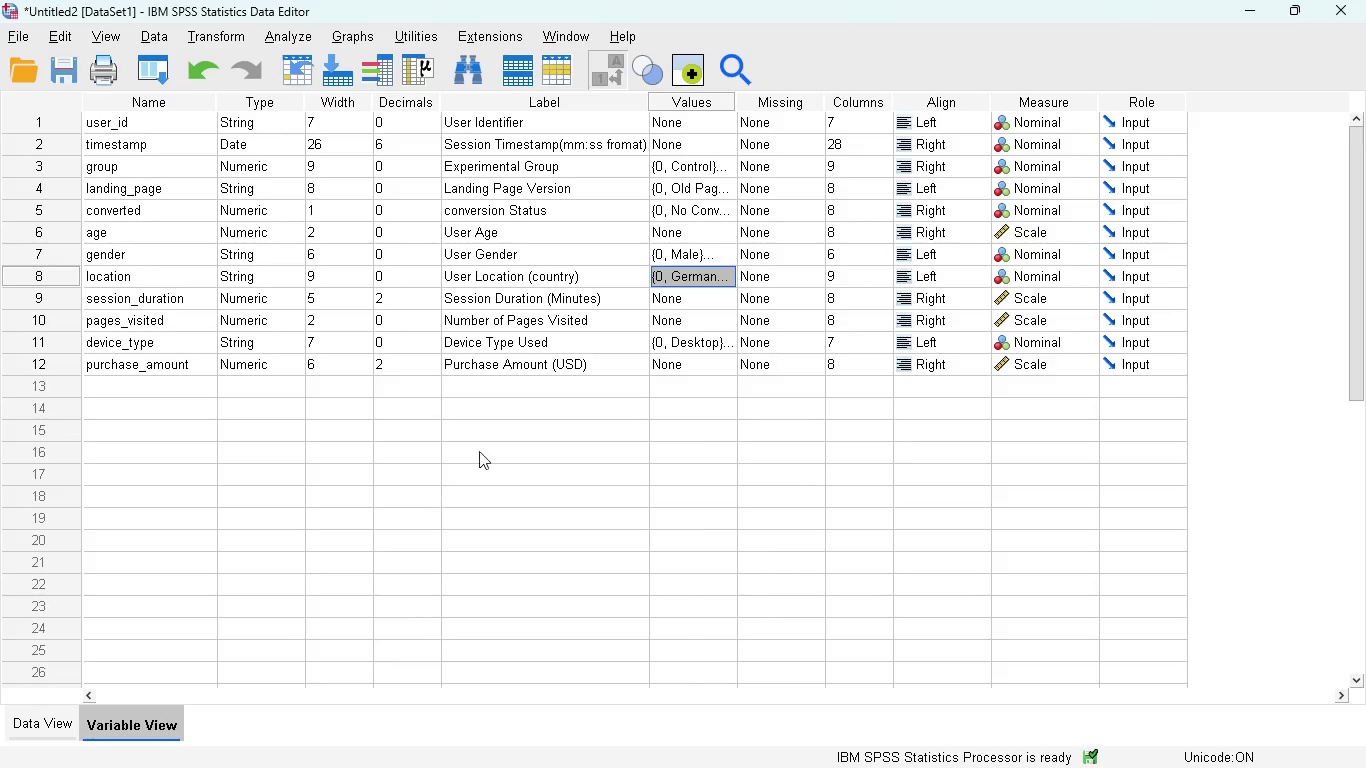 
left_click([651, 340])
 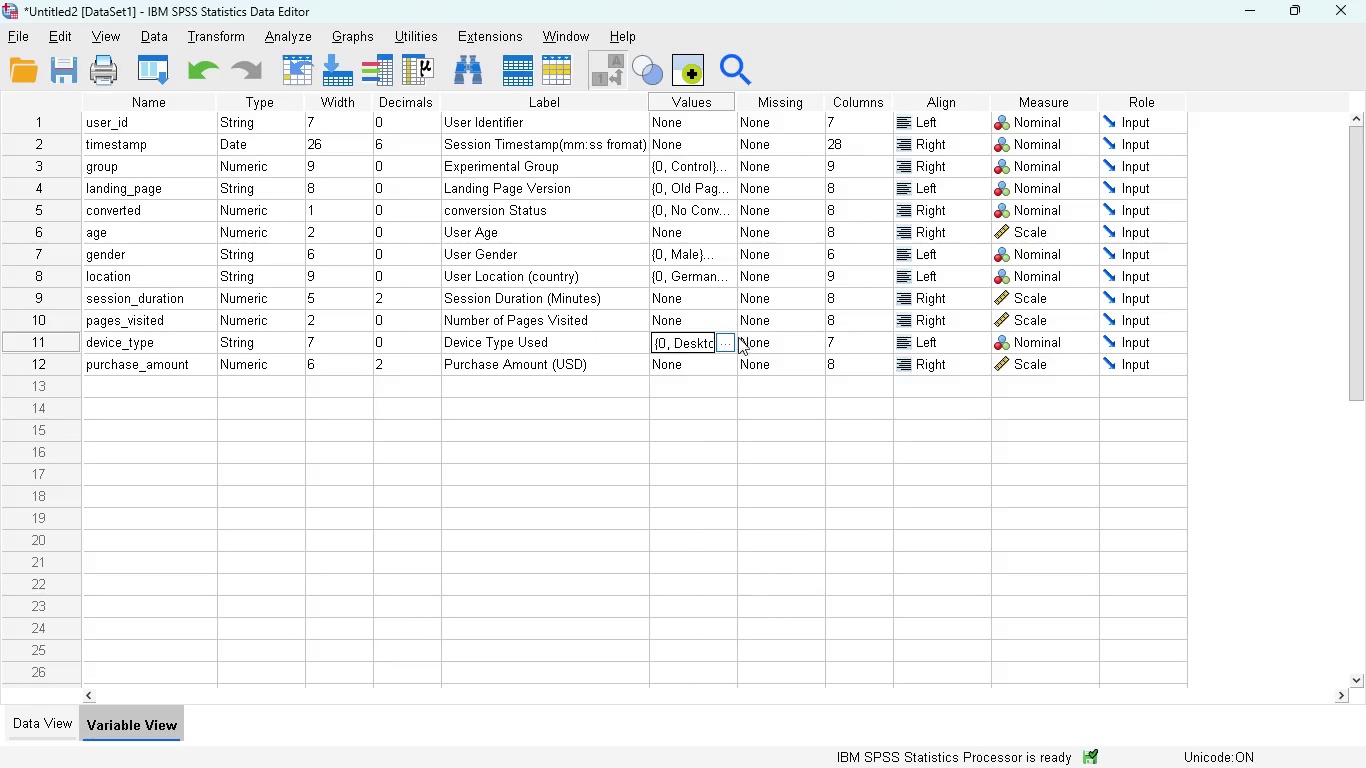 
left_click([723, 337])
 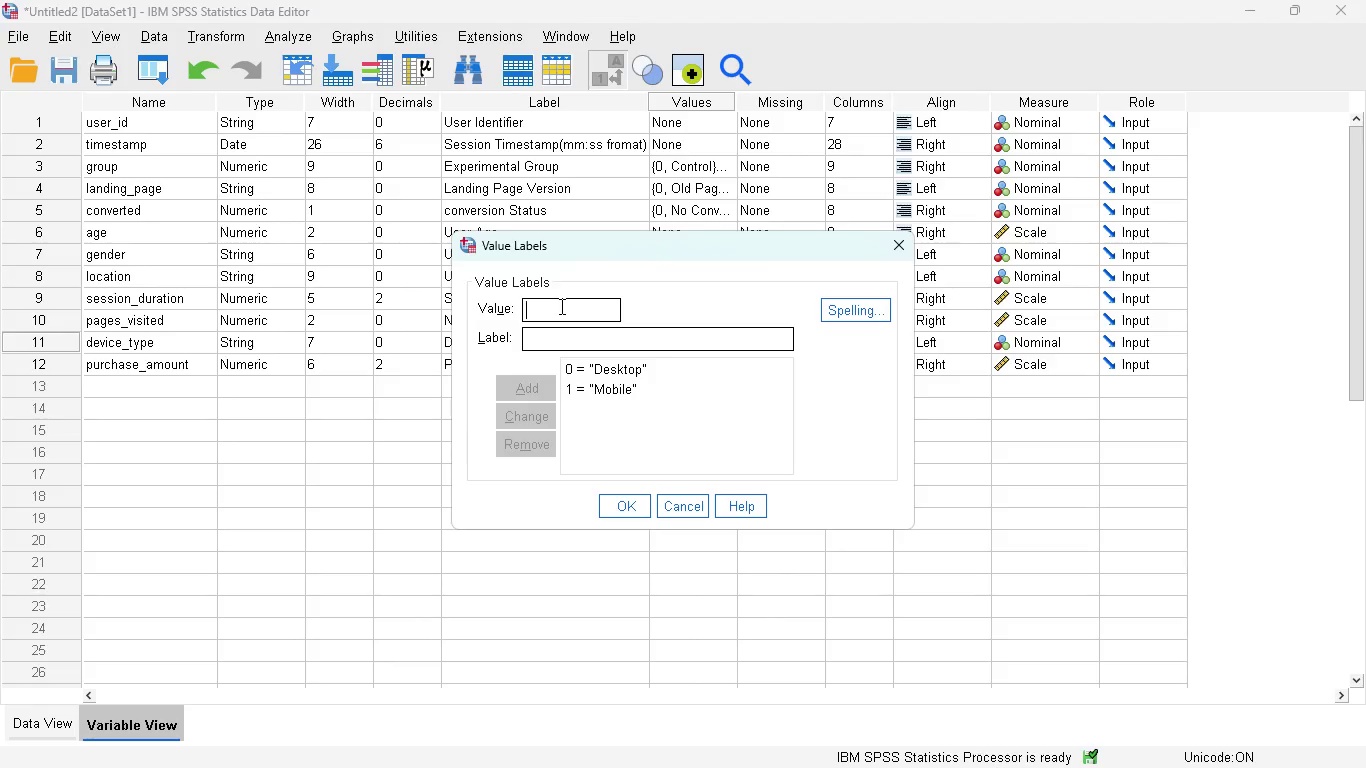 
left_click([560, 306])
 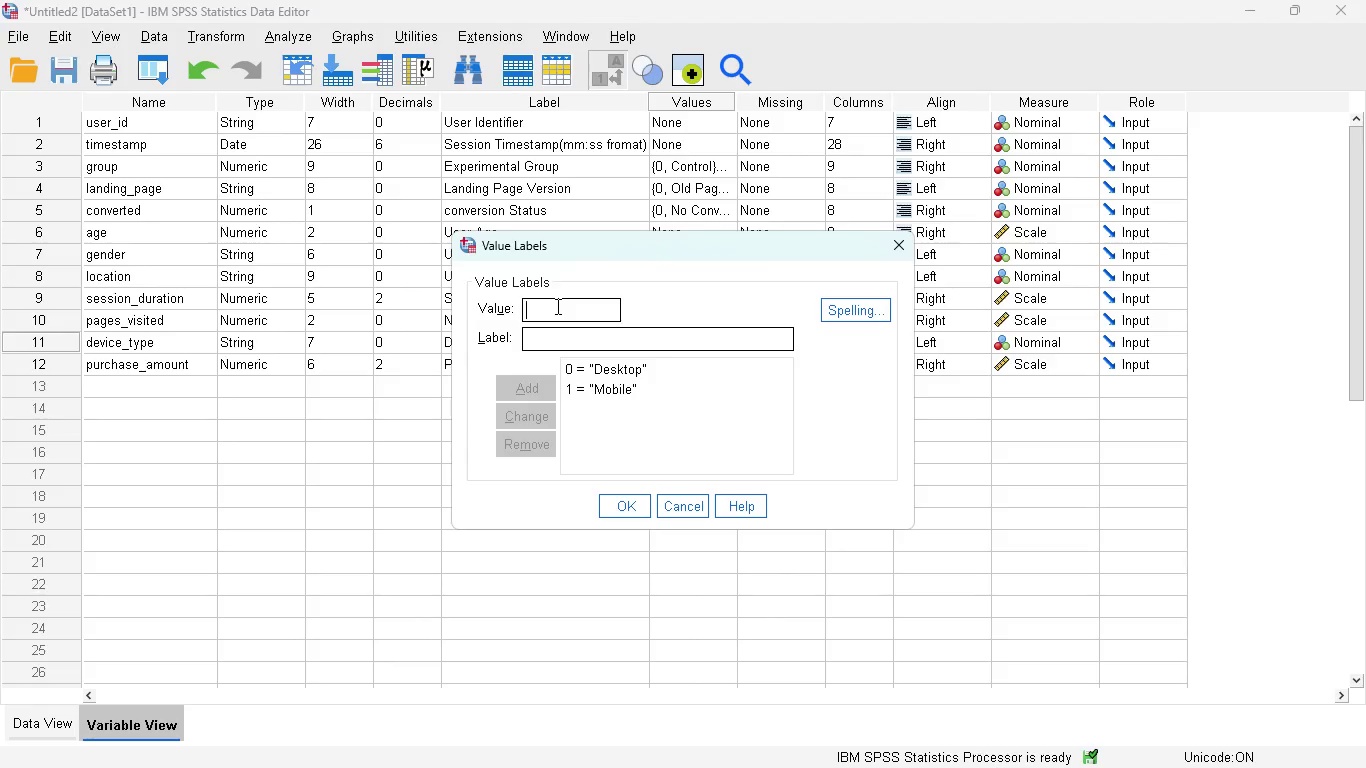 
key(2)
 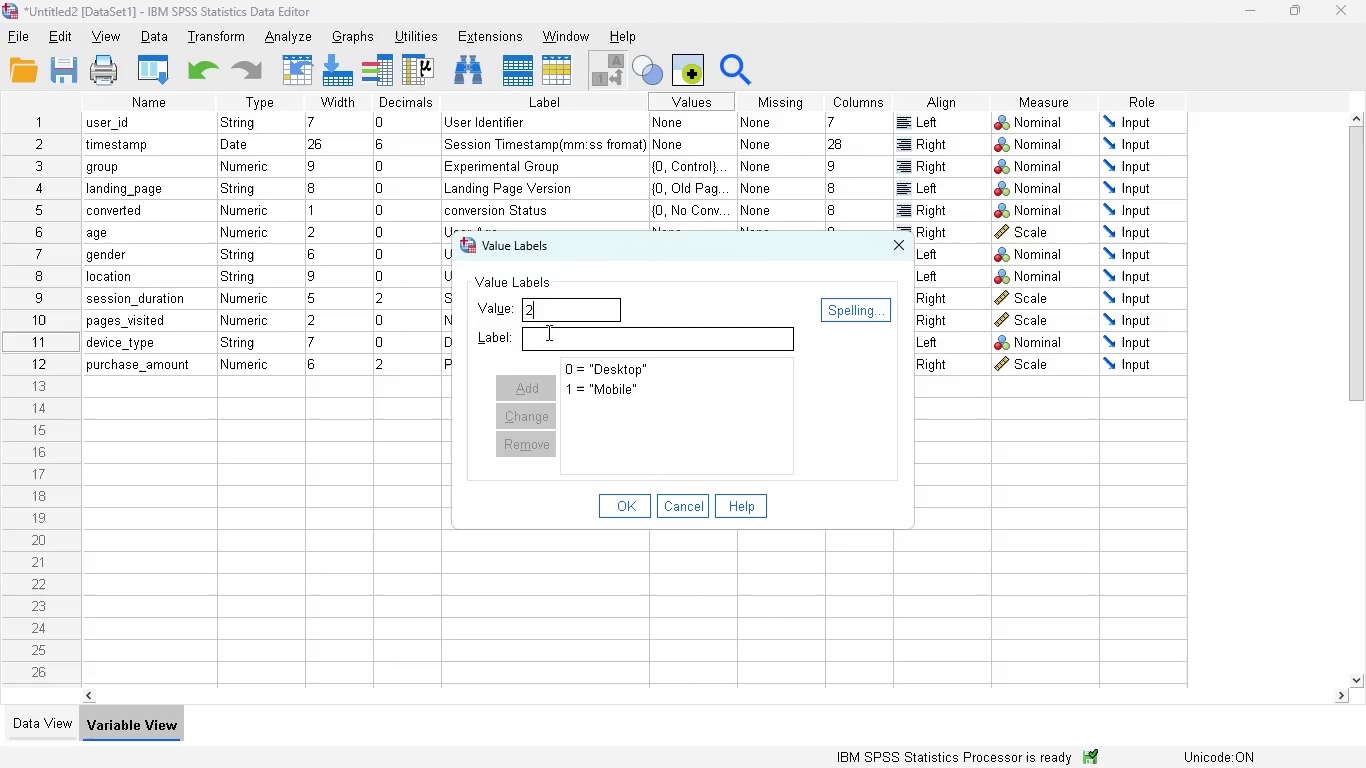 
left_click([547, 332])
 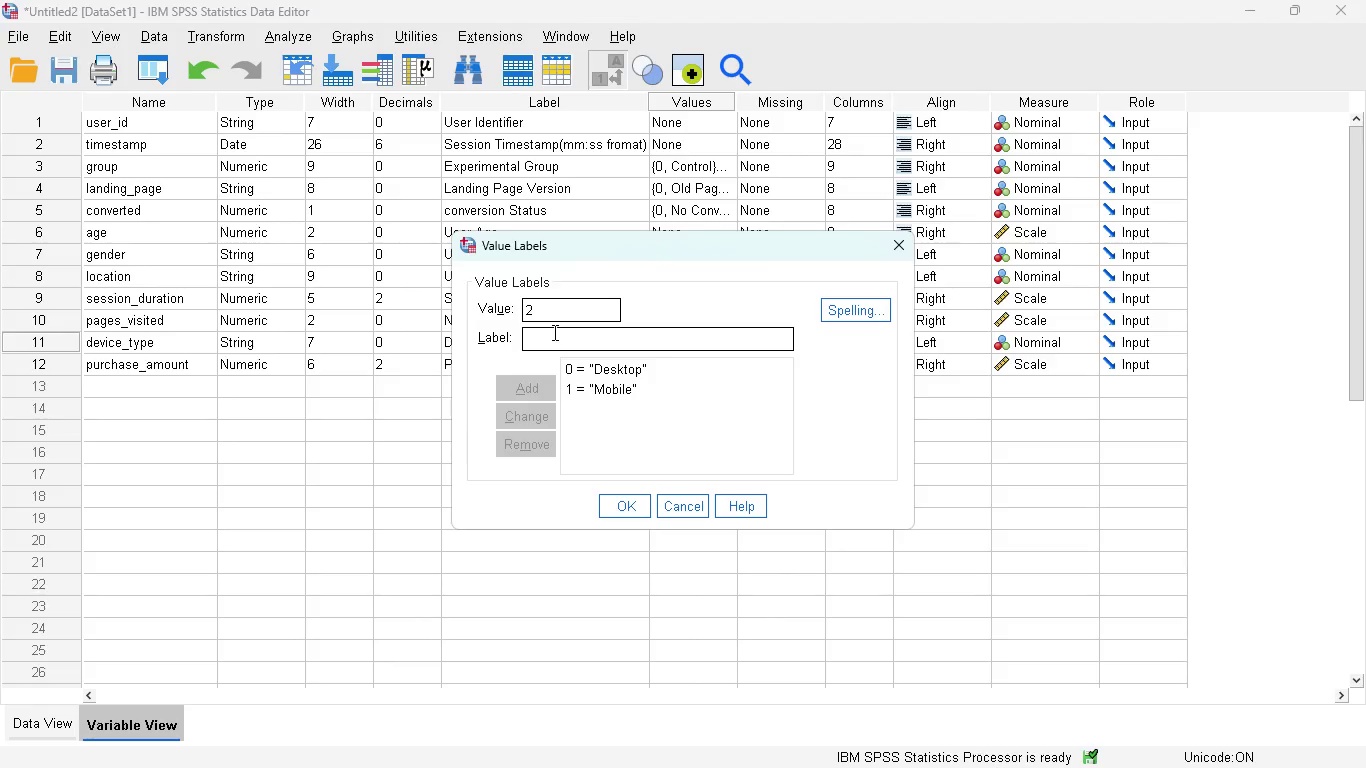 
type(Tablet)
 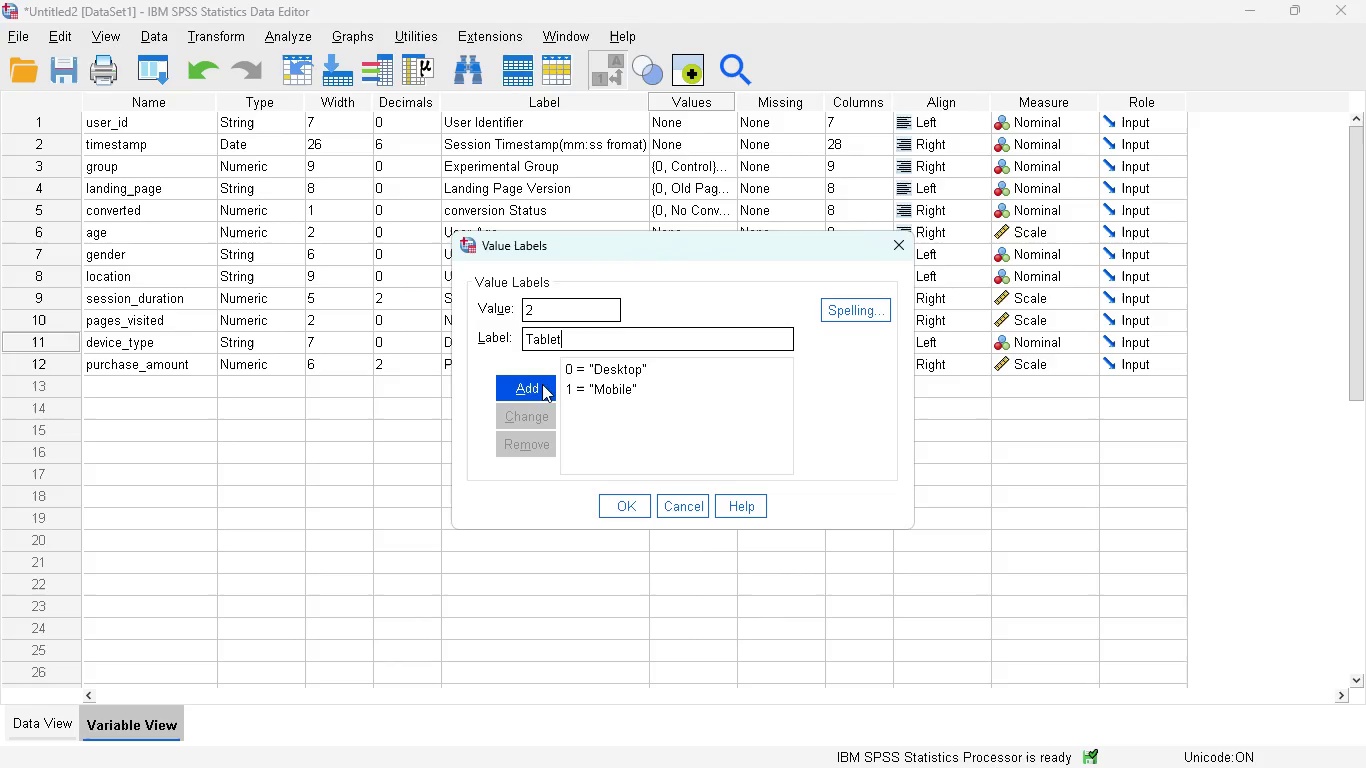 
left_click([534, 384])
 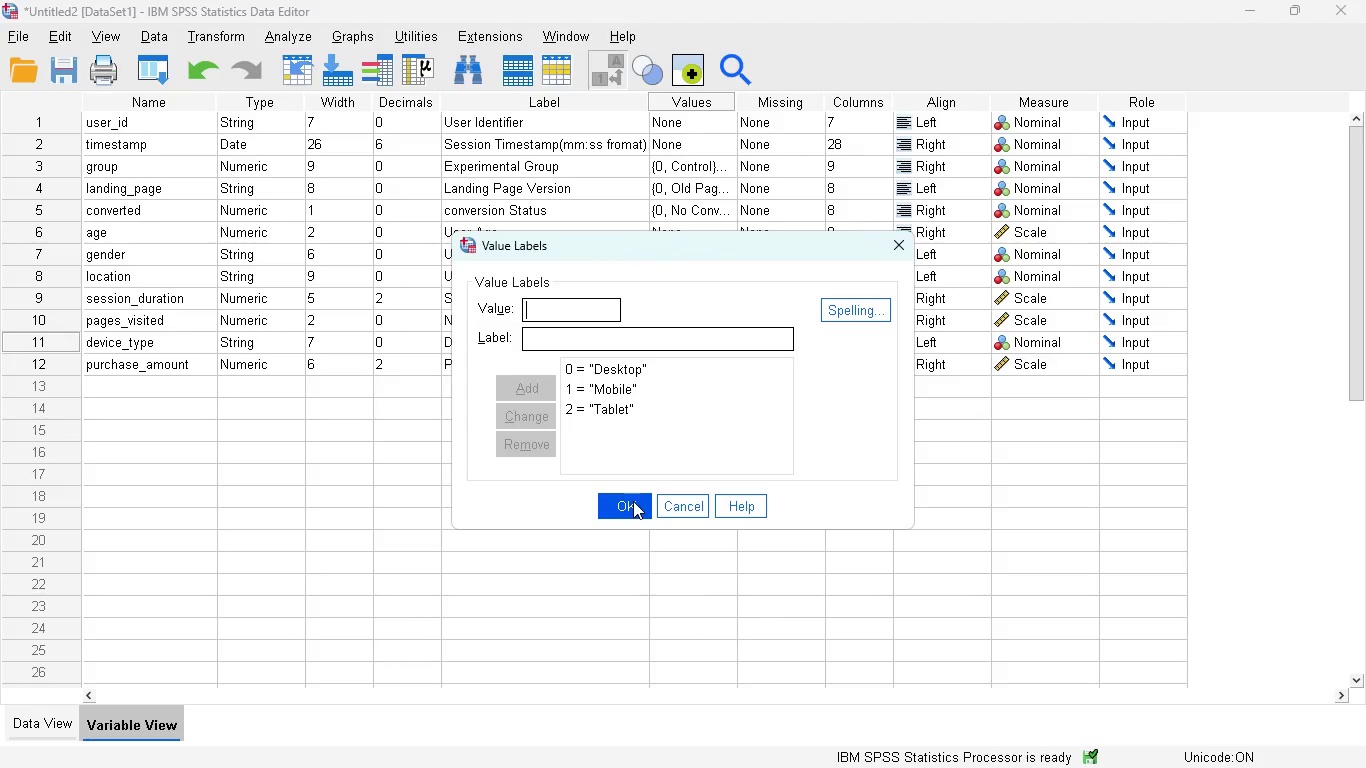 
left_click([633, 501])
 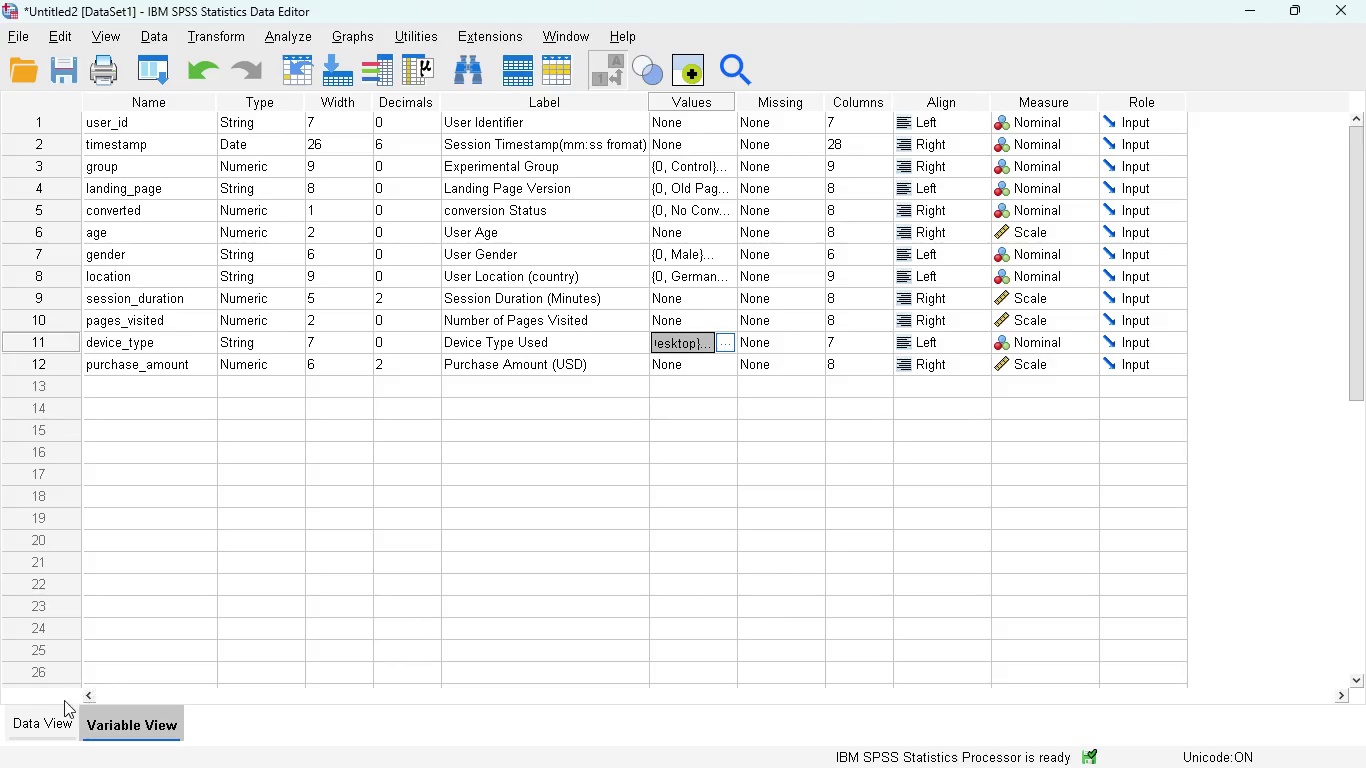 
left_click([44, 722])
 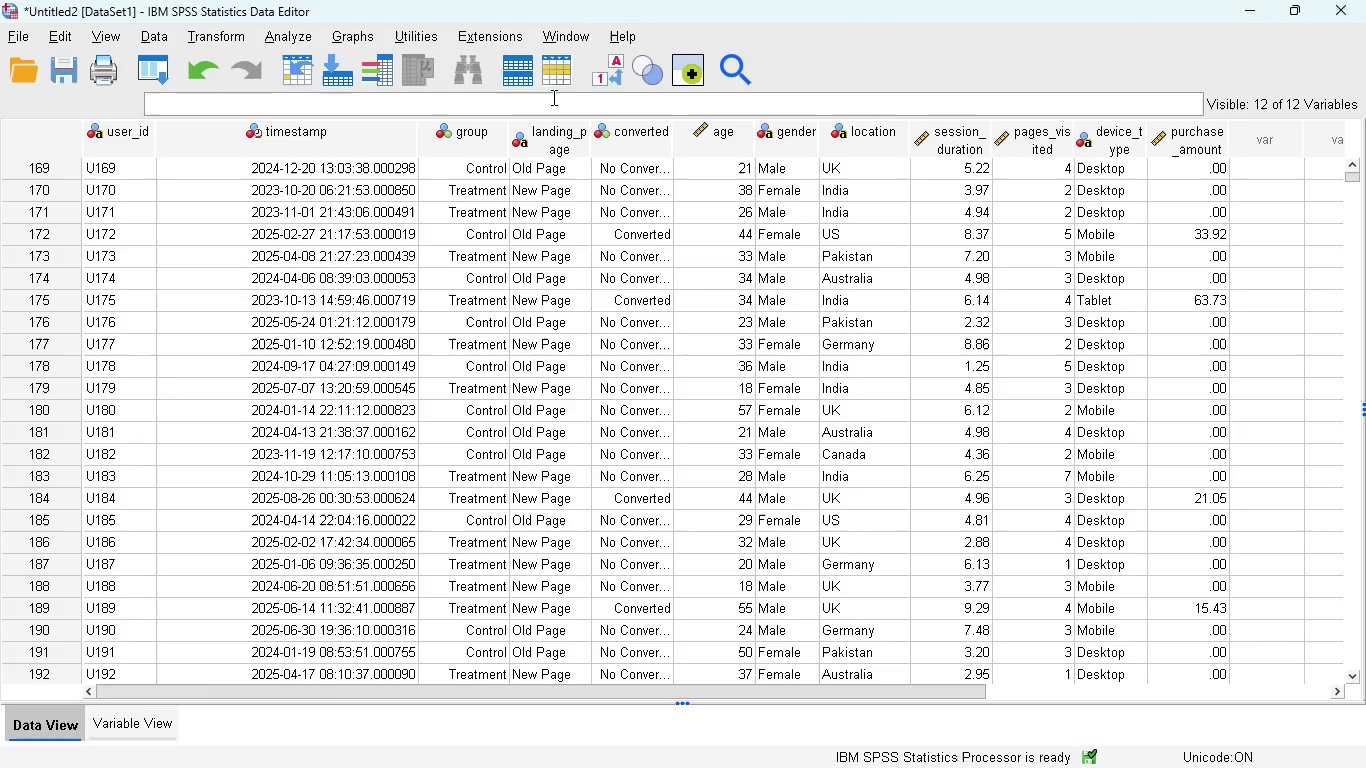 
left_click([605, 85])
 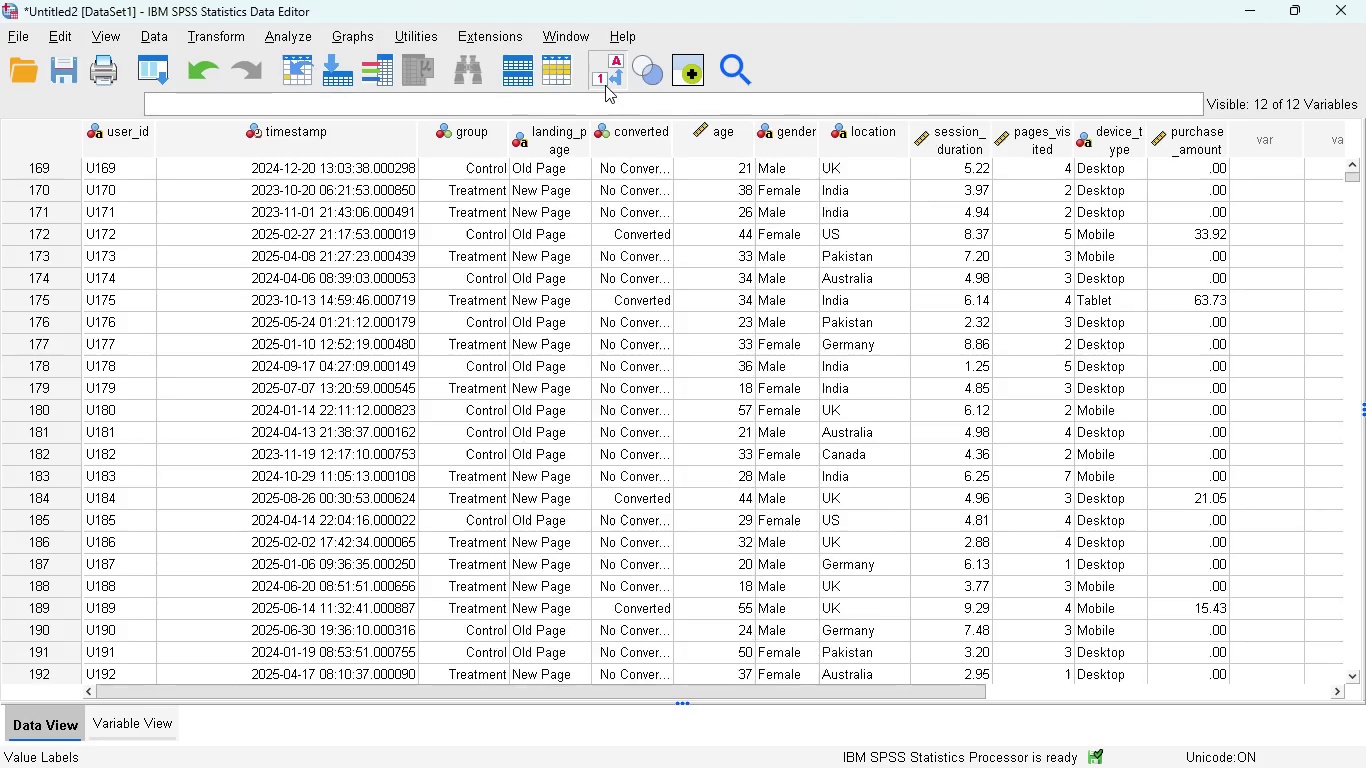 
double_click([605, 85])
 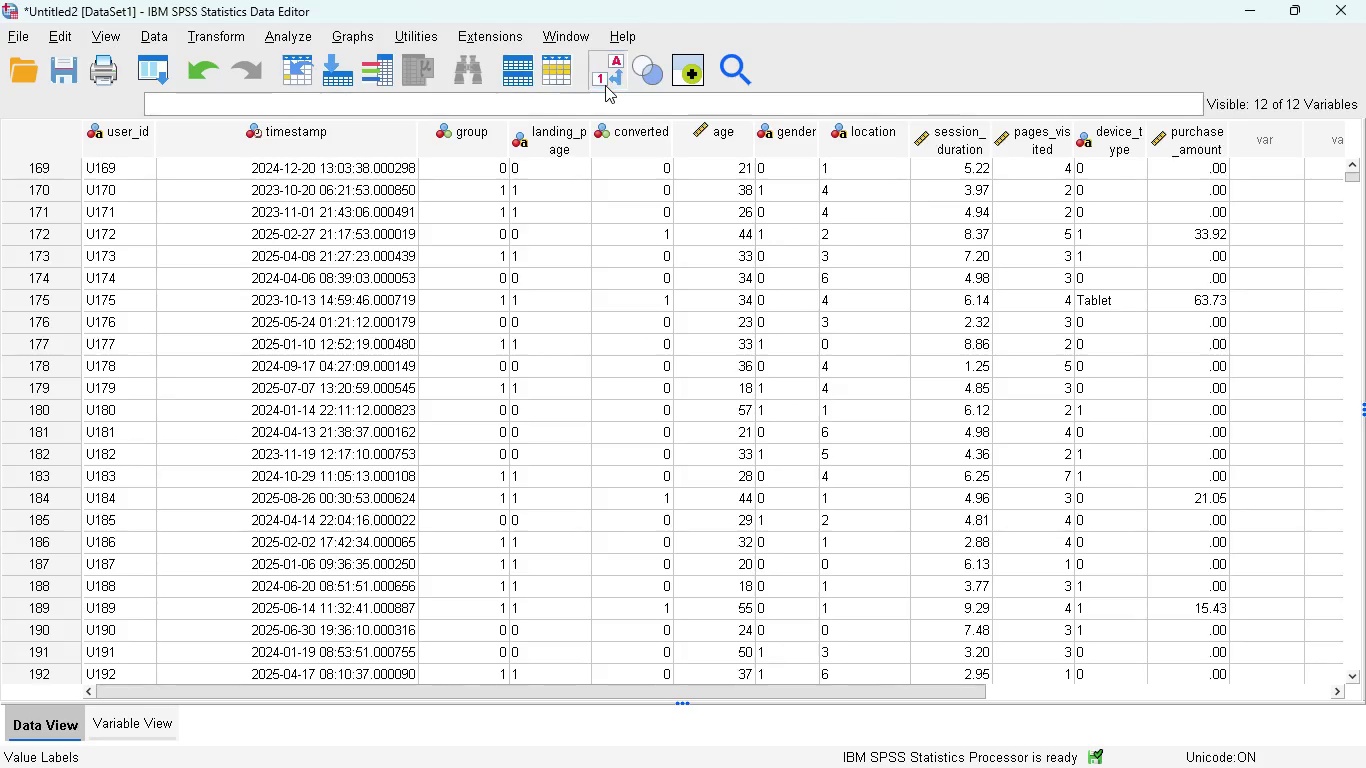 
triple_click([605, 85])
 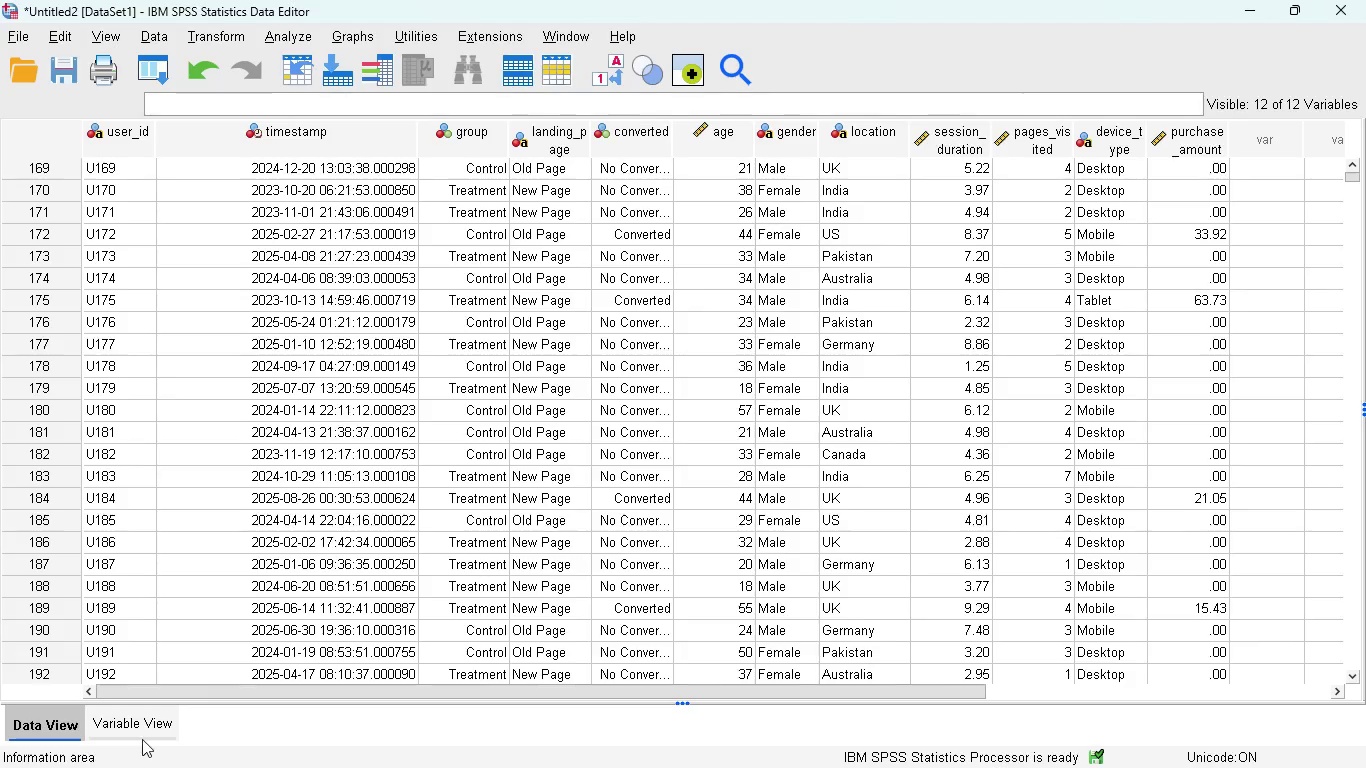 
left_click([156, 713])
 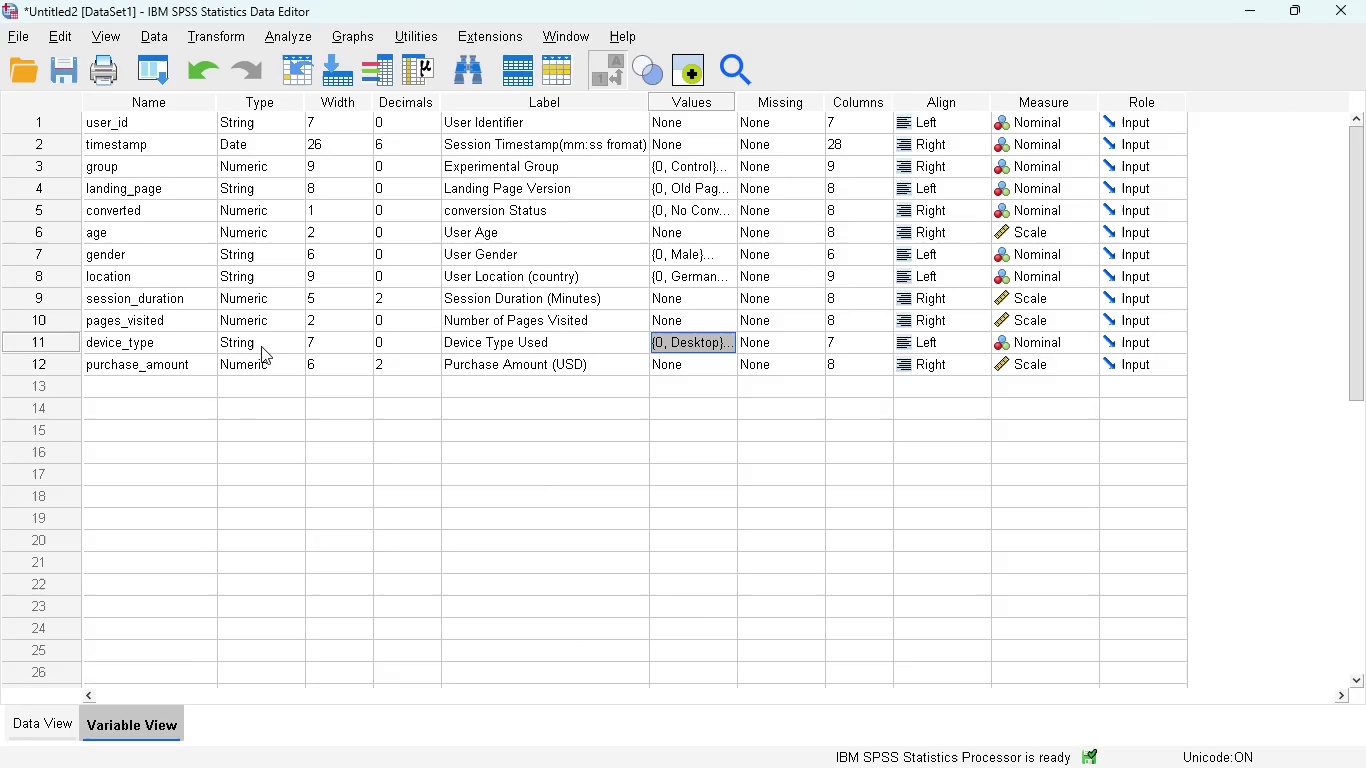 
left_click([263, 343])
 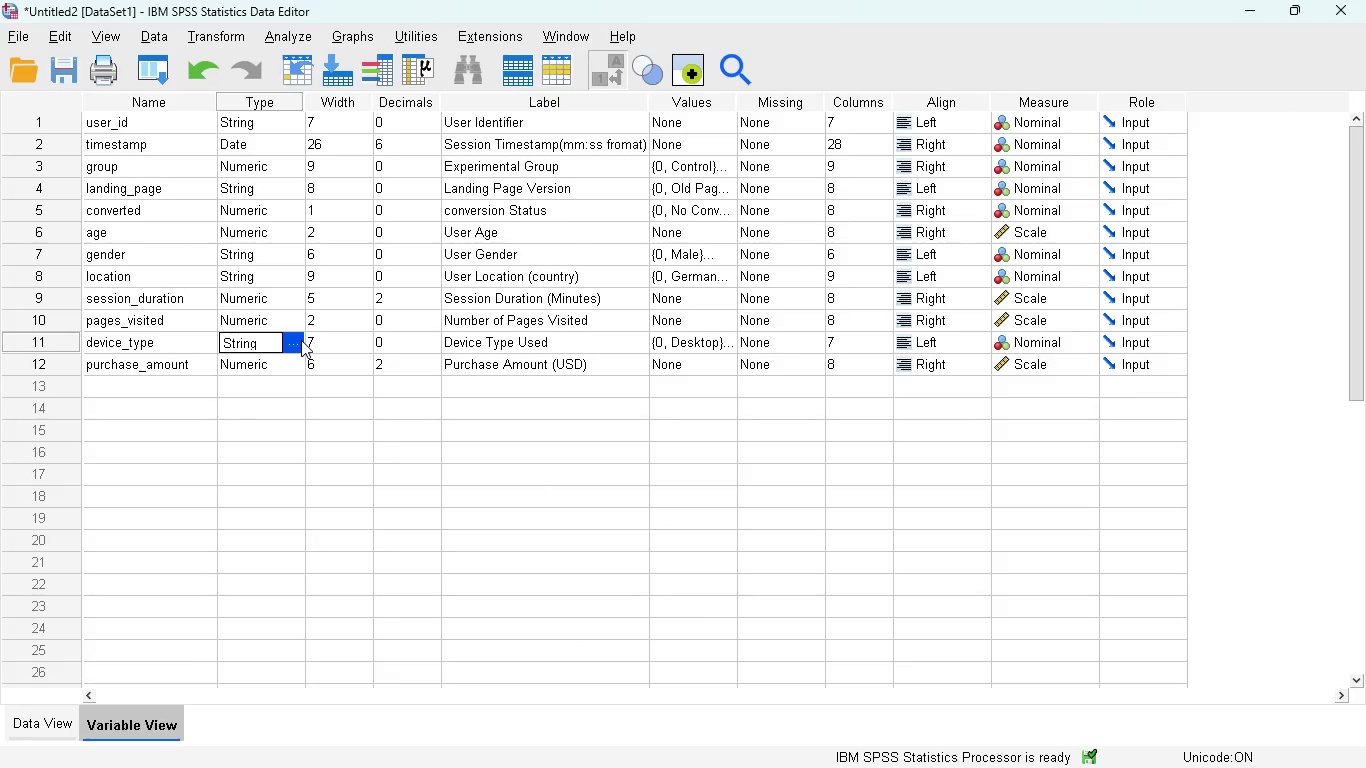 
left_click([301, 340])
 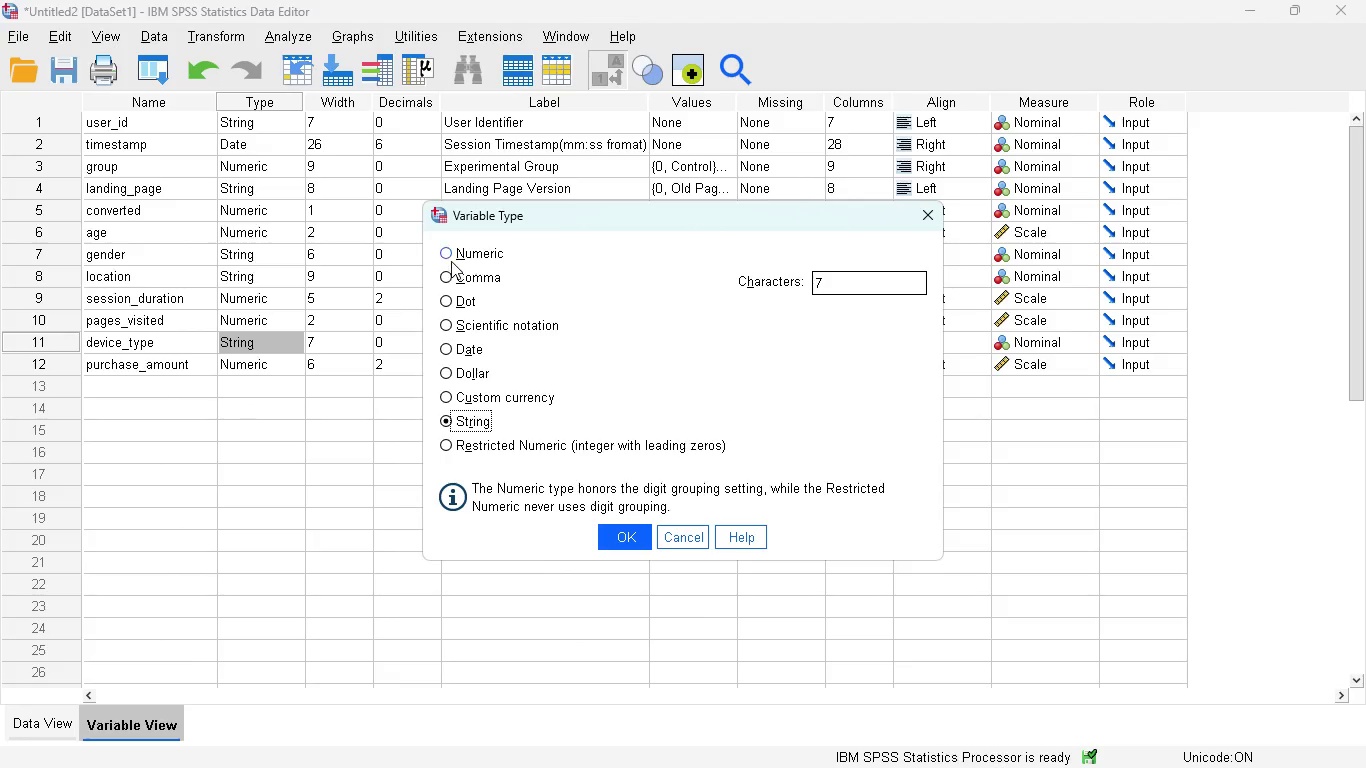 
left_click([450, 254])
 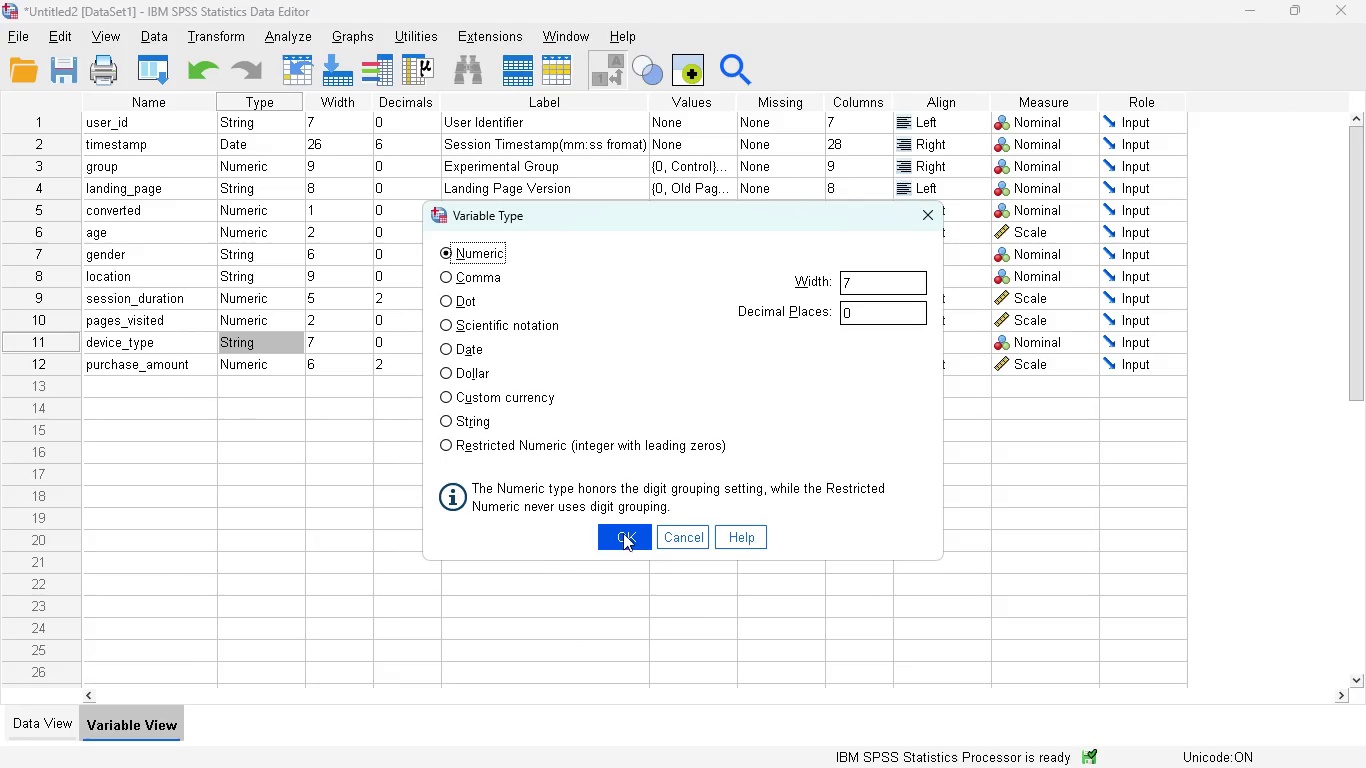 
left_click([623, 533])
 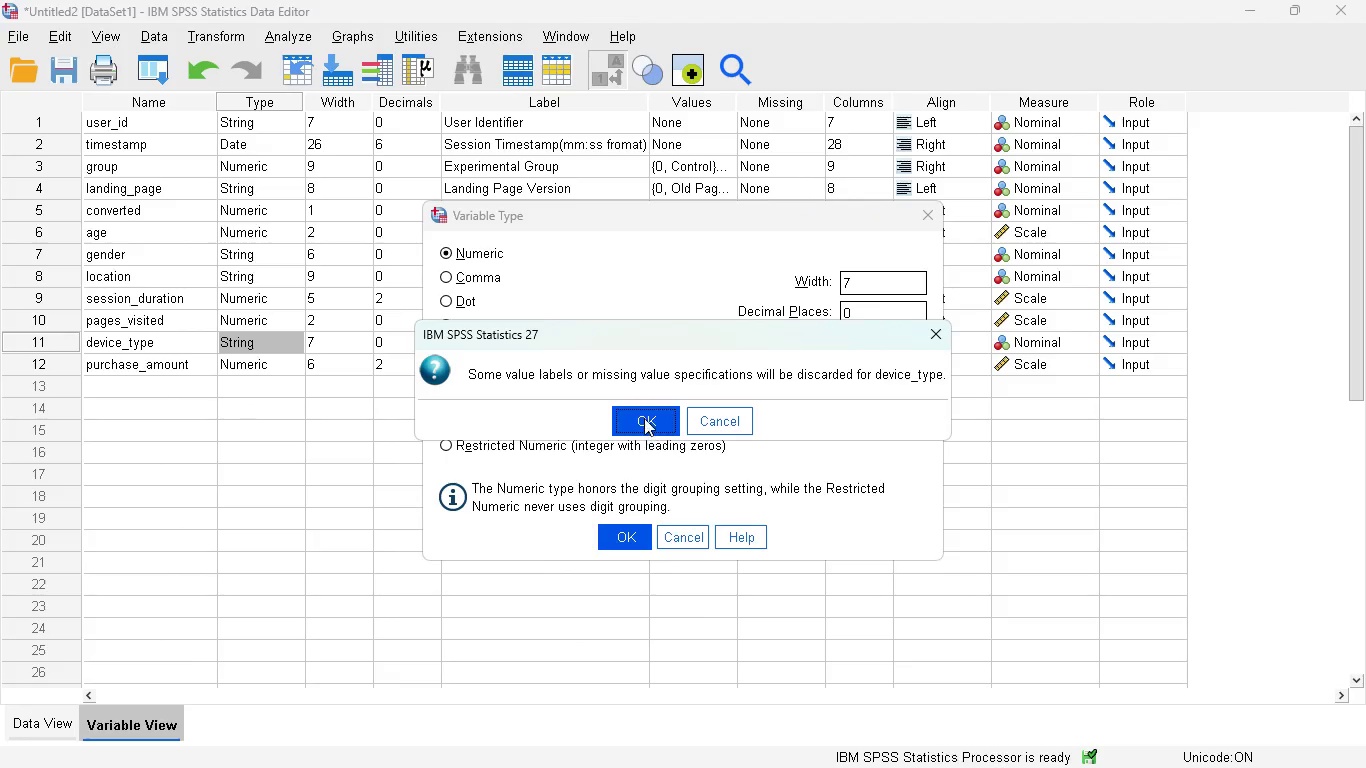 
left_click([644, 418])
 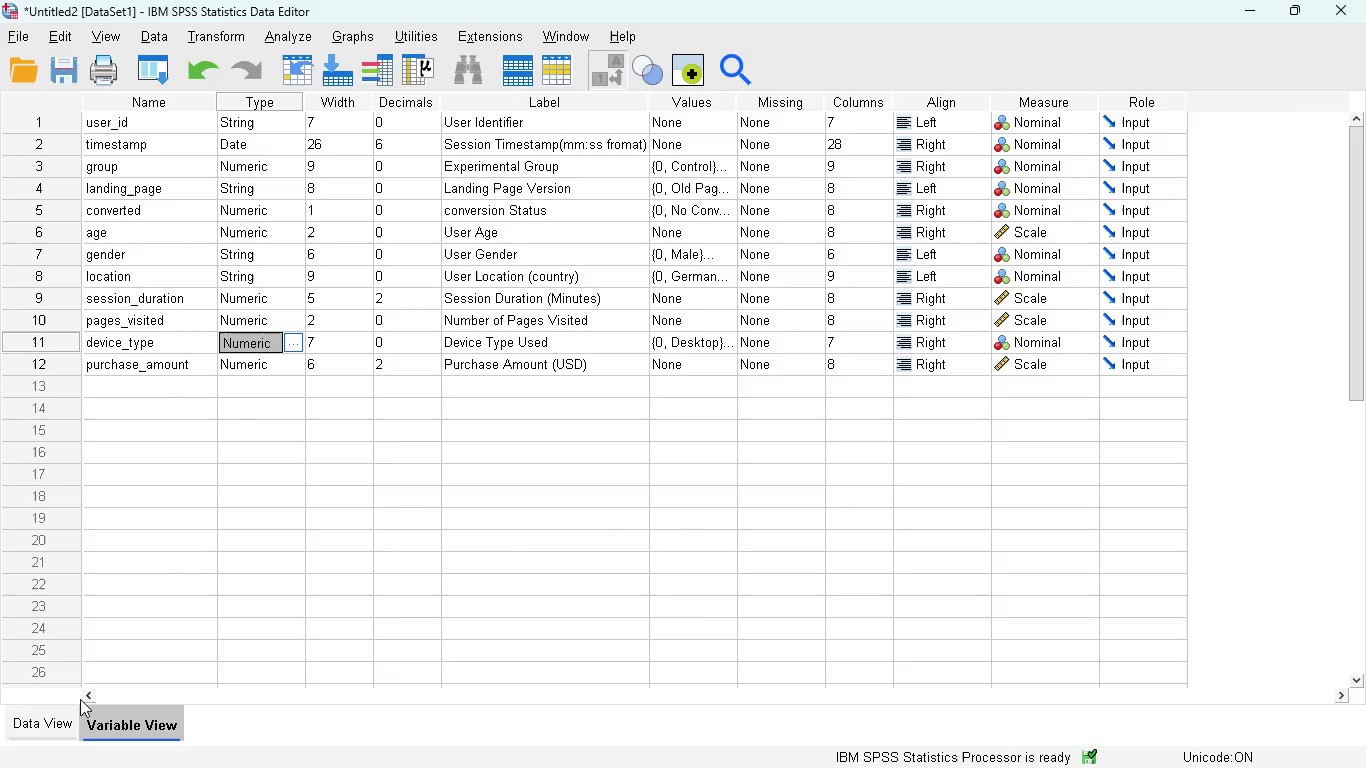 
left_click([45, 722])
 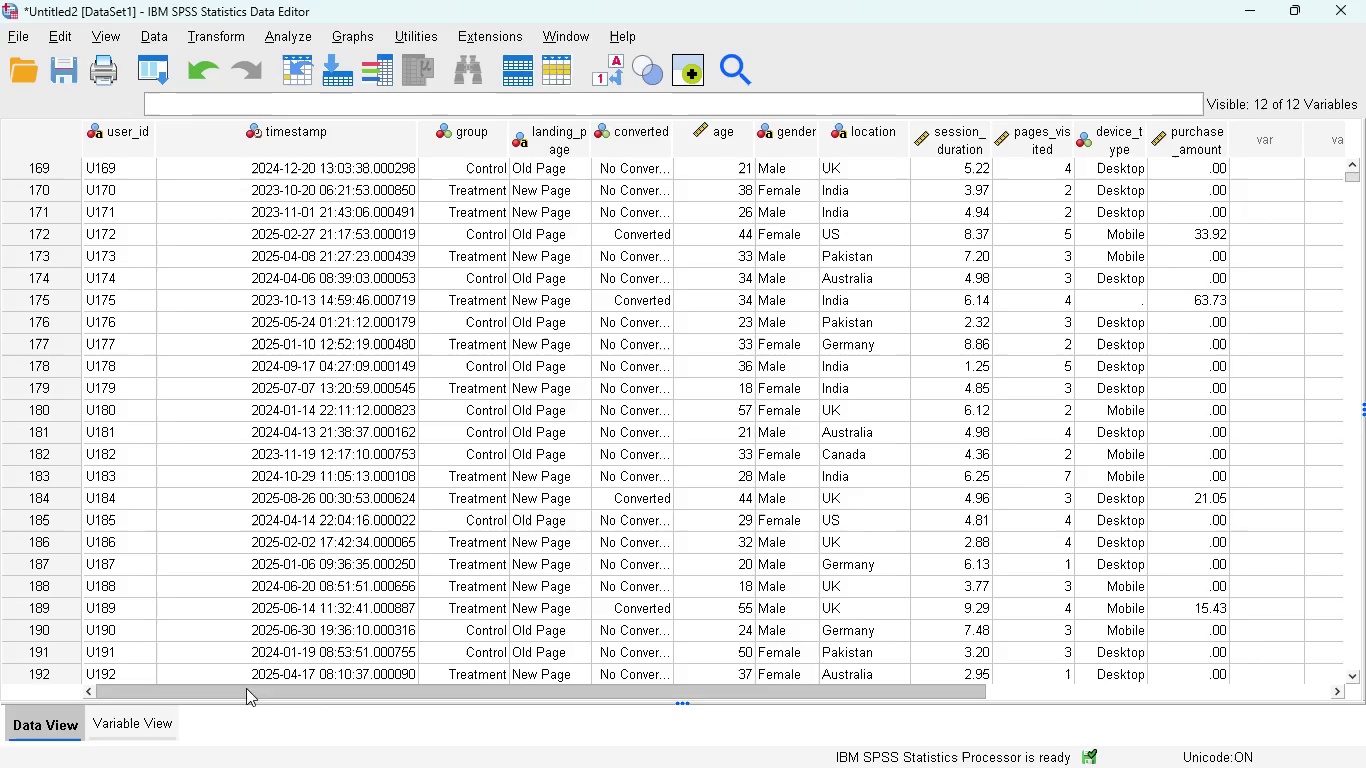 
left_click([153, 722])
 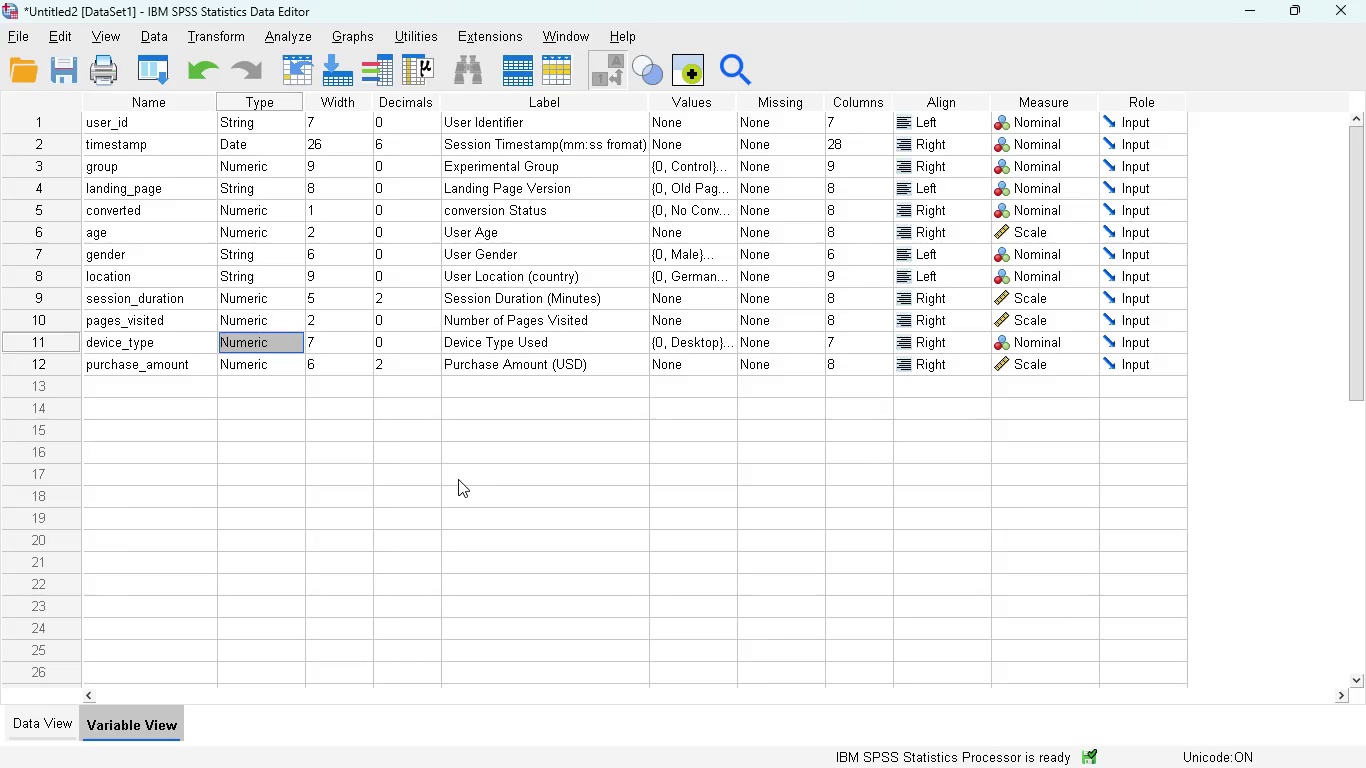 
key(Control+Z)
 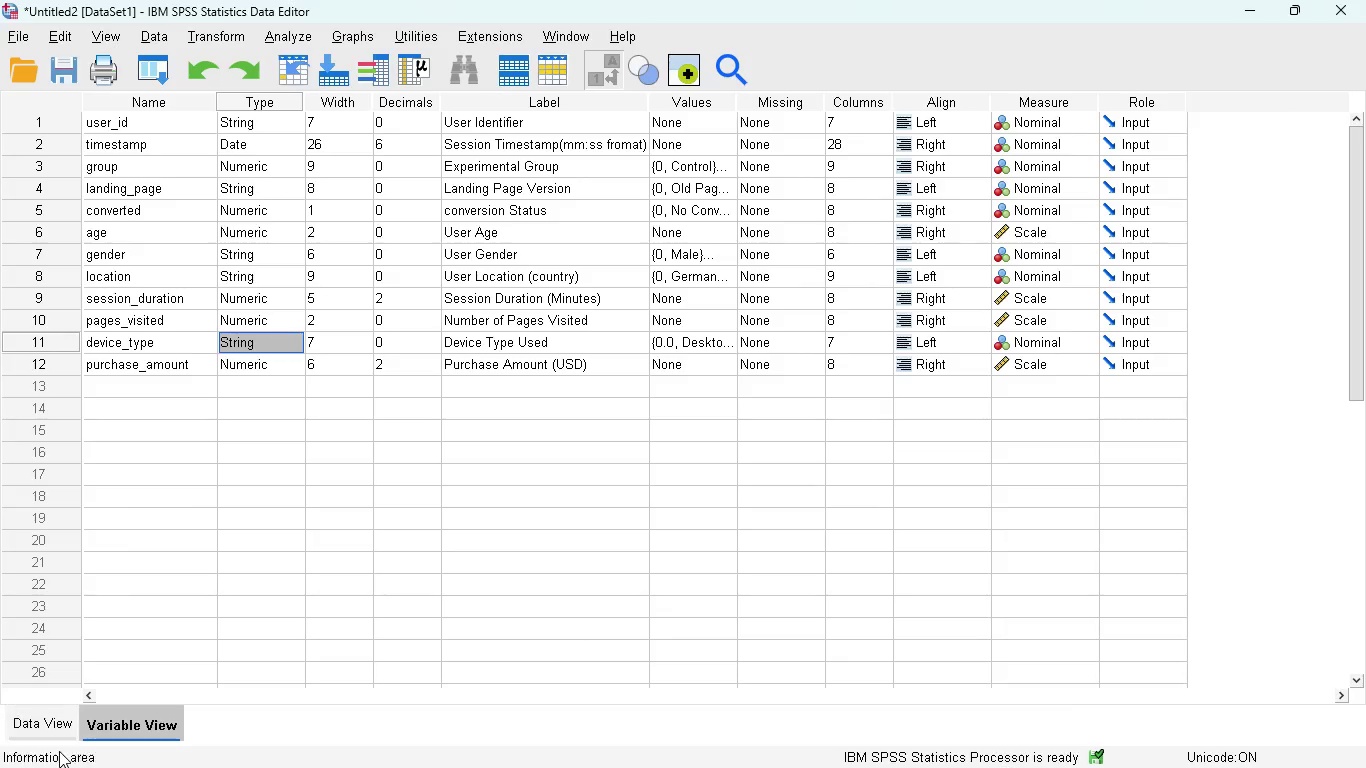 
left_click([46, 722])
 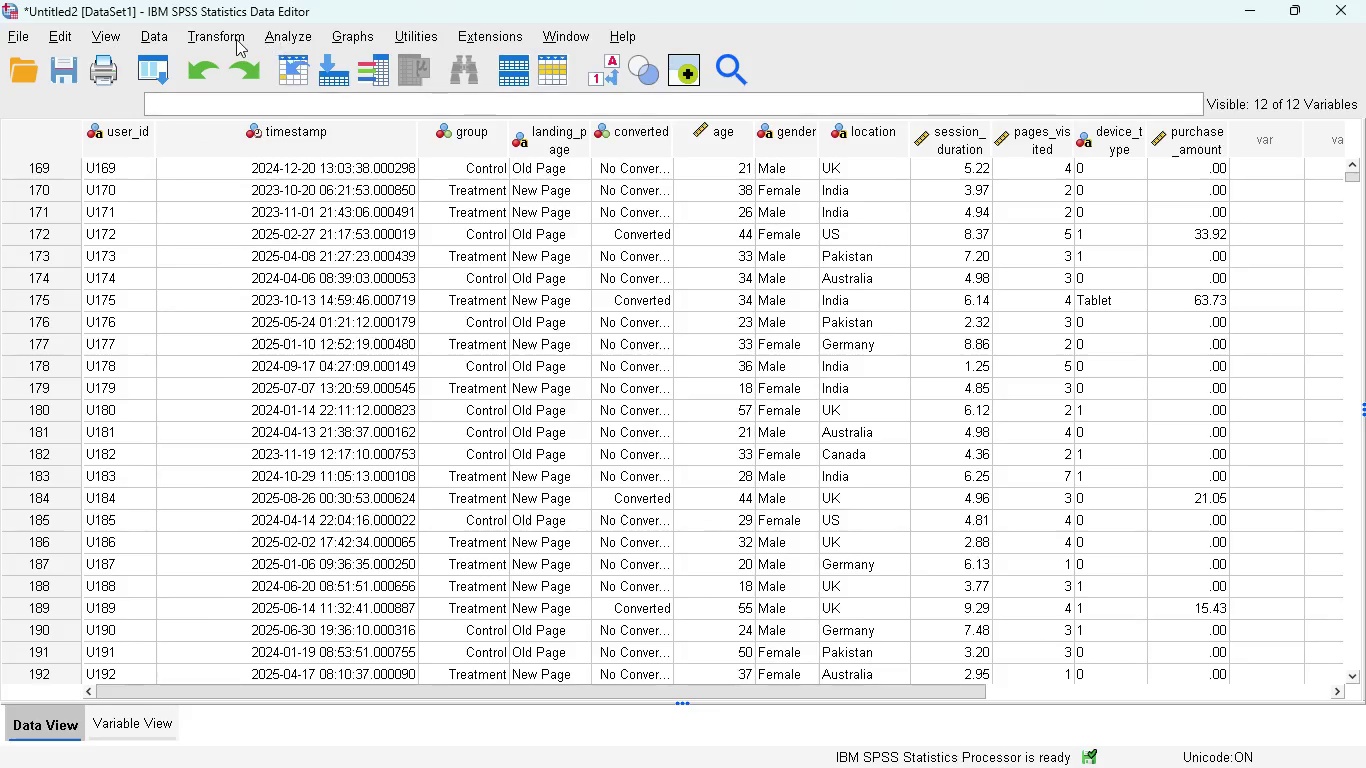 
left_click([236, 39])
 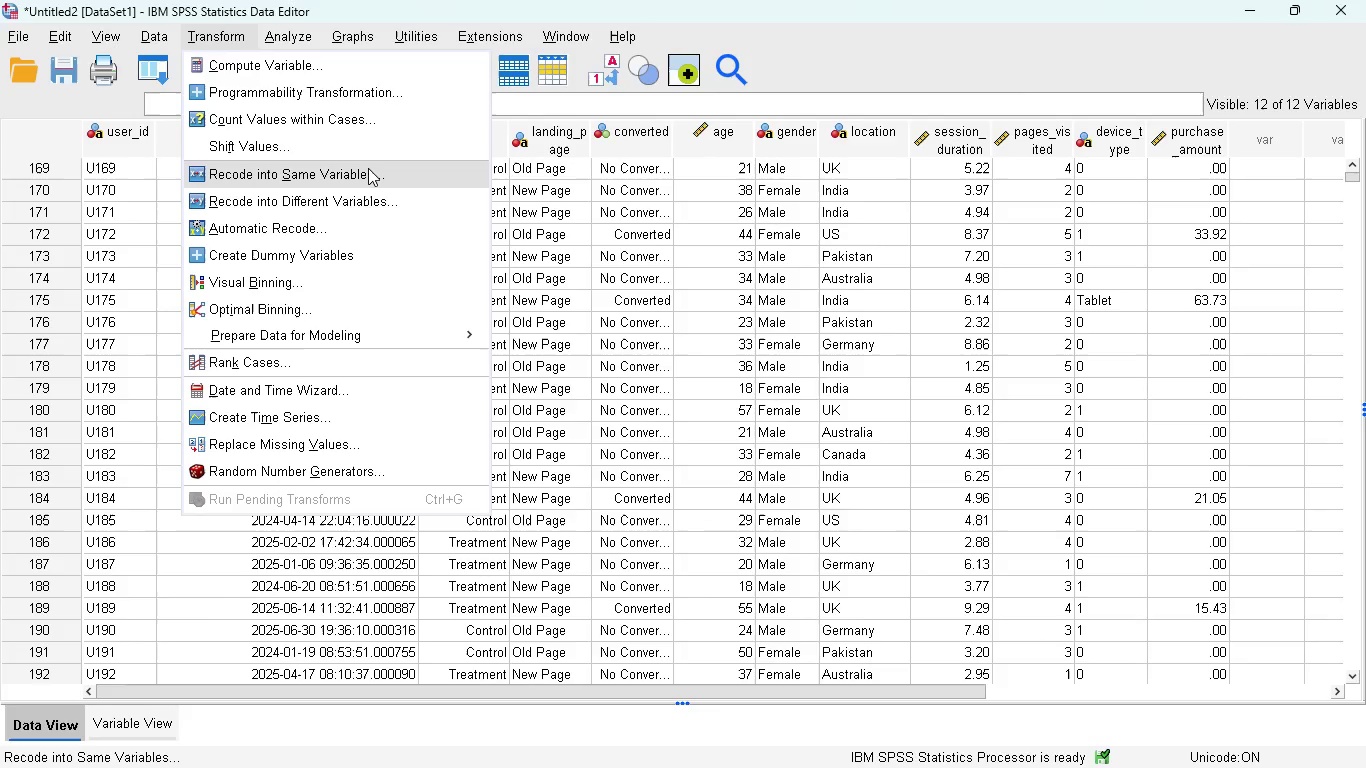 
left_click([368, 168])
 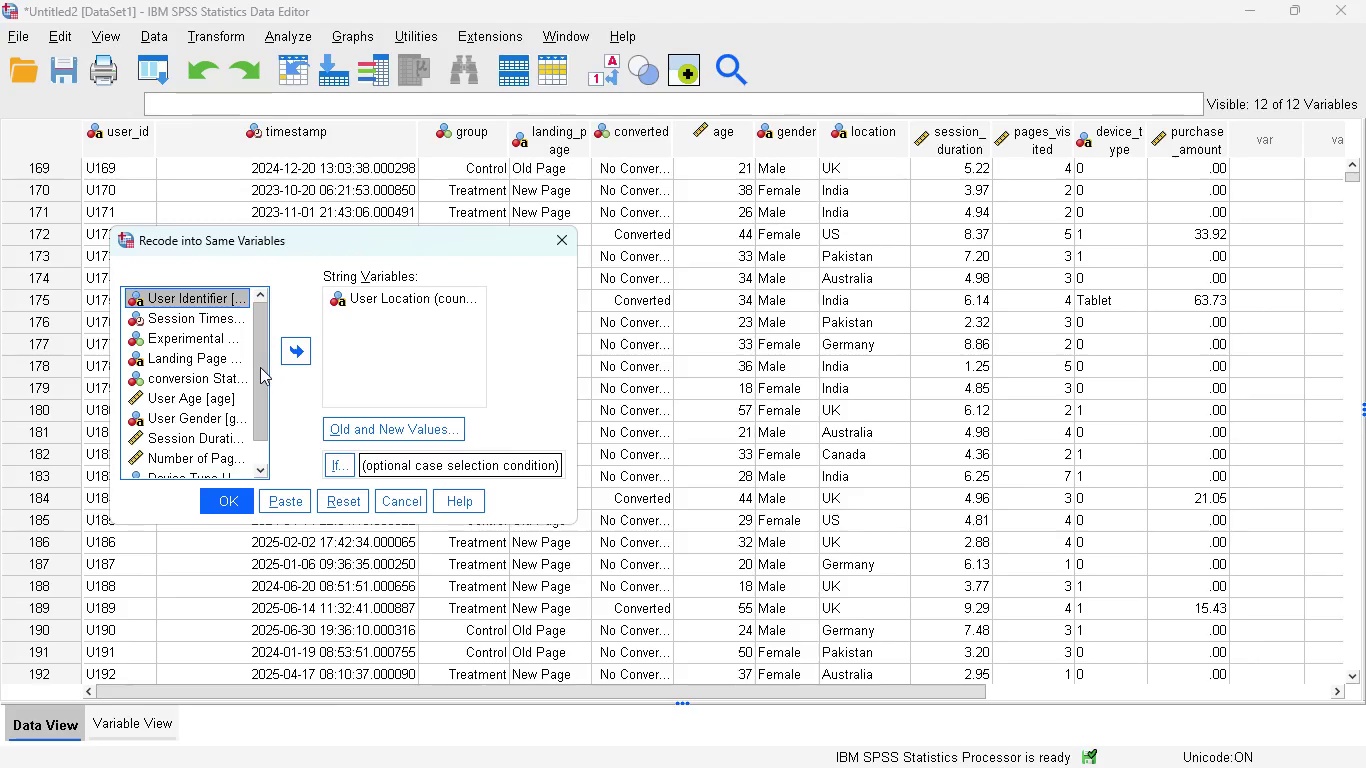 
scroll: coordinate [260, 367], scroll_direction: down, amount: 5.0
 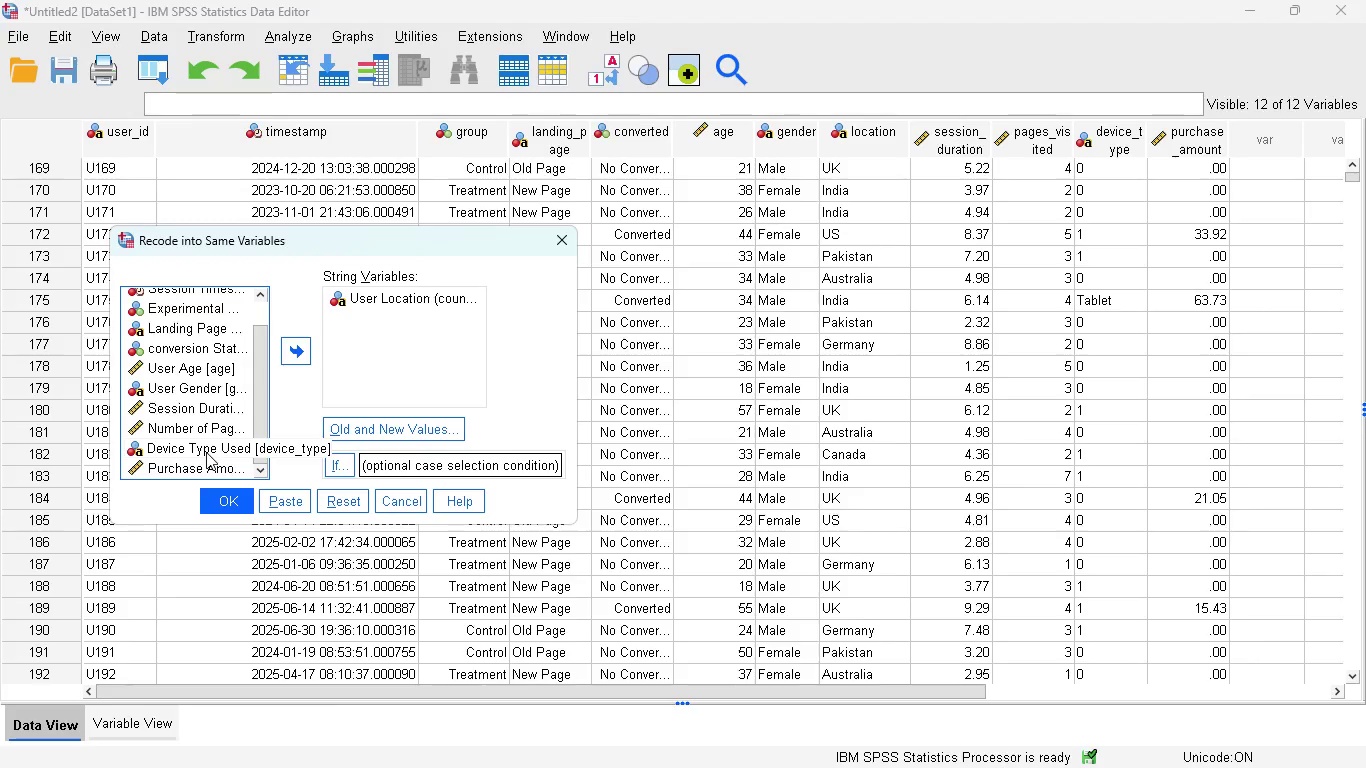 
left_click([353, 502])
 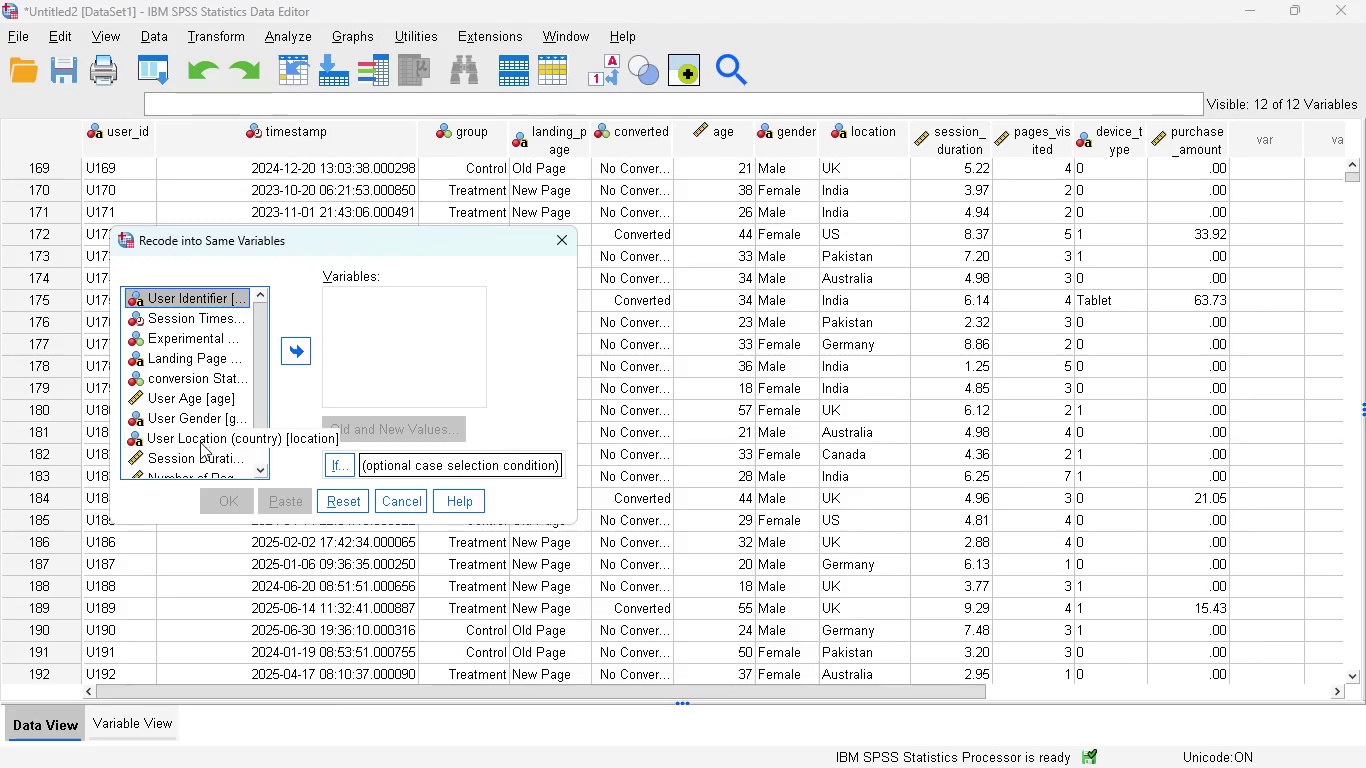 
scroll: coordinate [209, 404], scroll_direction: down, amount: 5.0
 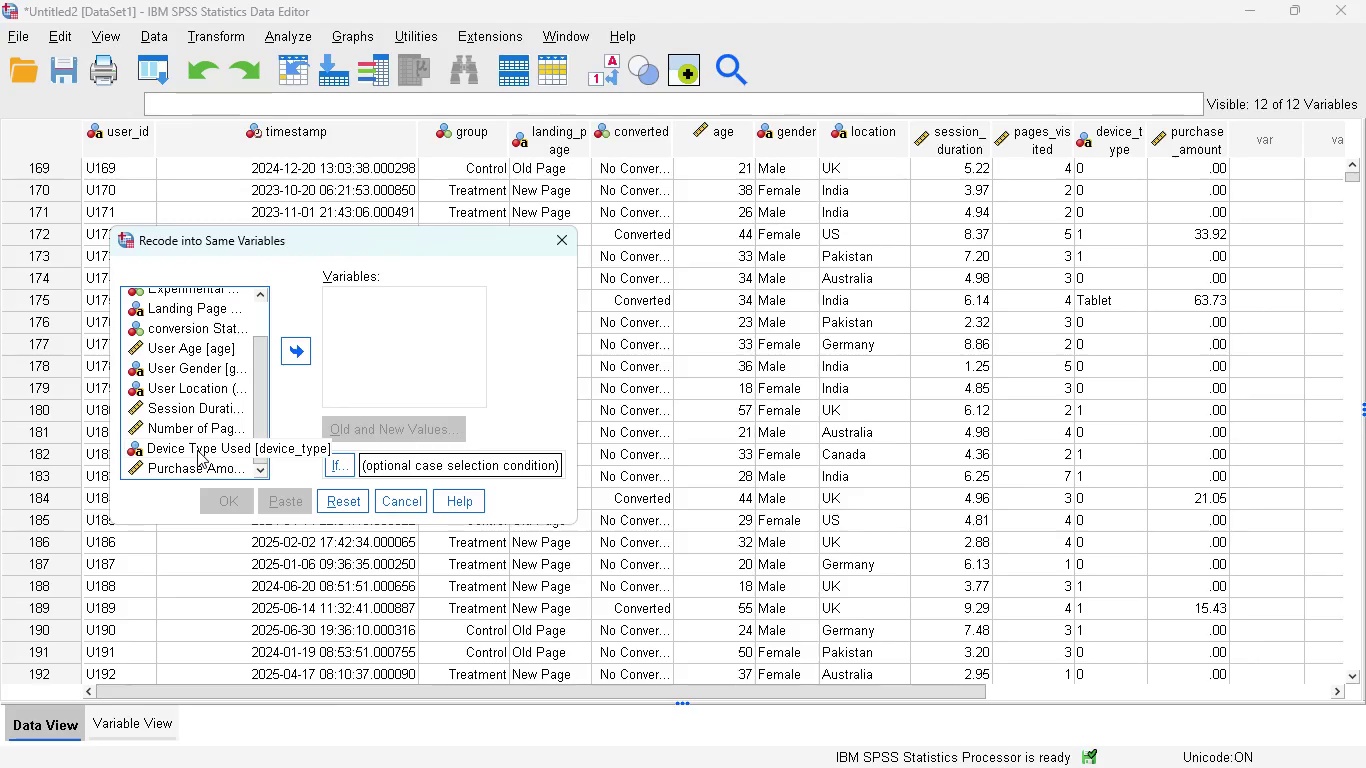 
left_click([197, 450])
 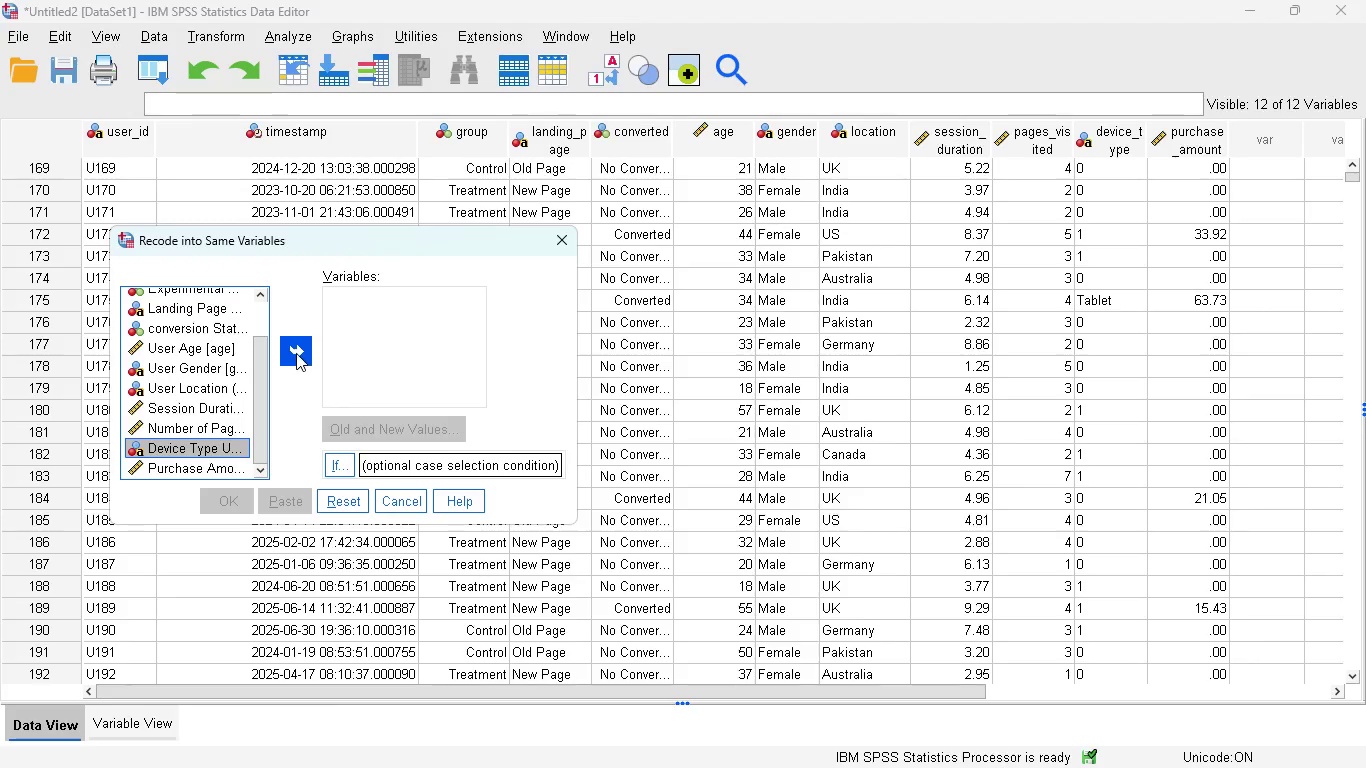 
left_click([296, 353])
 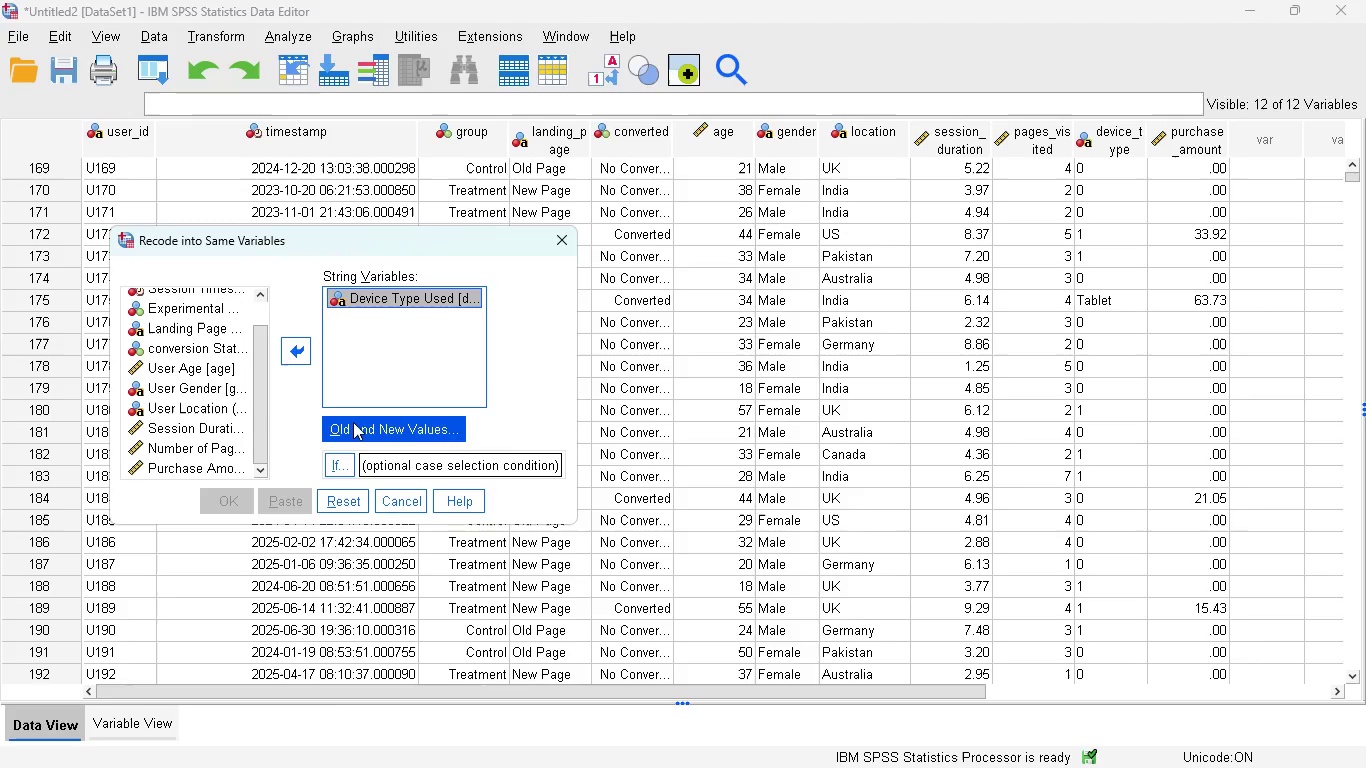 
left_click([353, 422])
 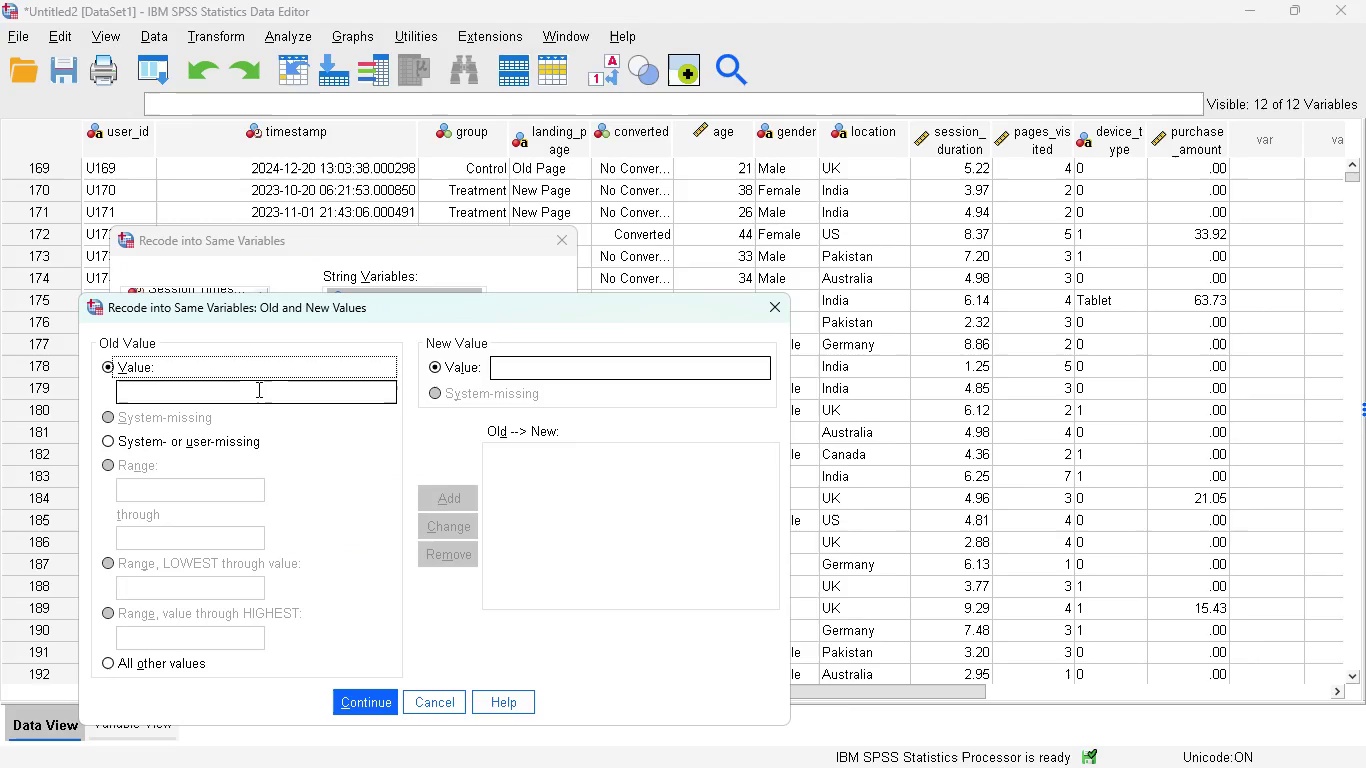 
left_click([250, 390])
 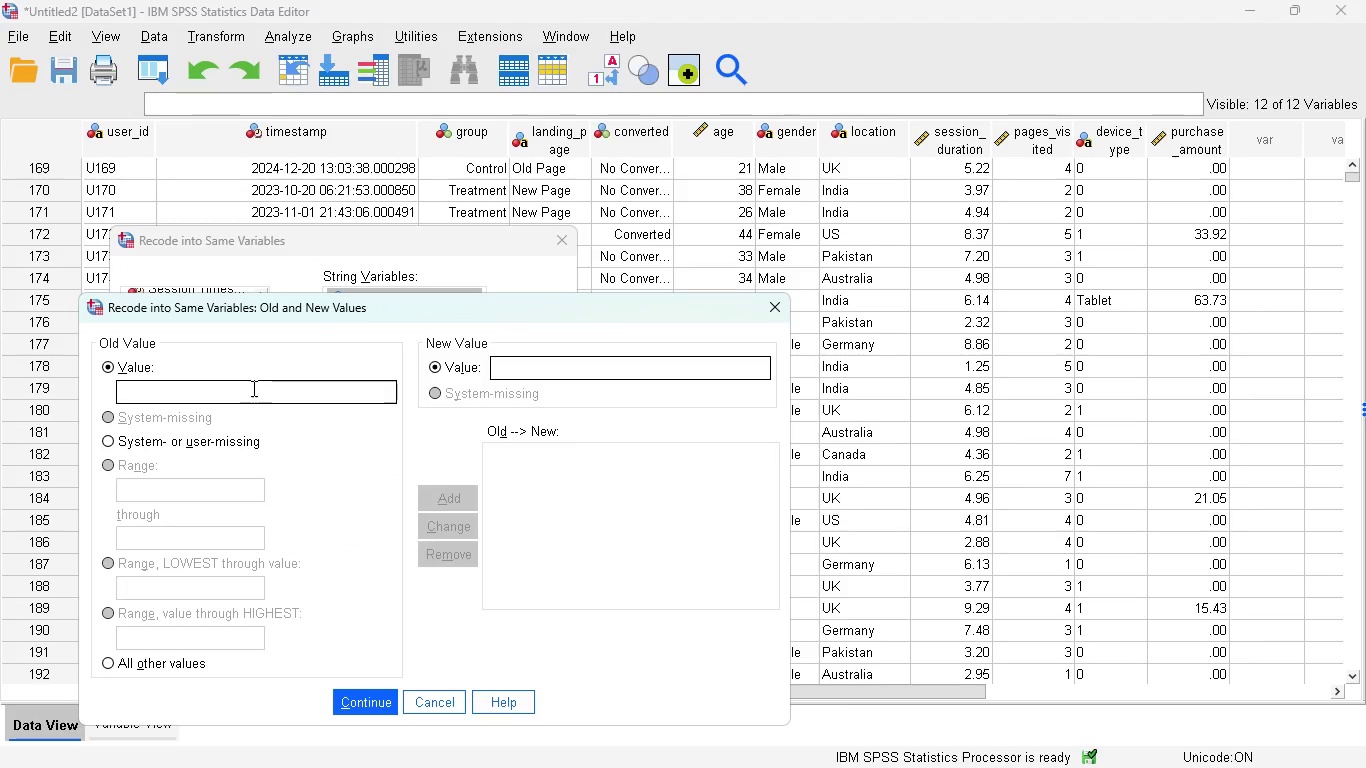 
type(Tablet)
 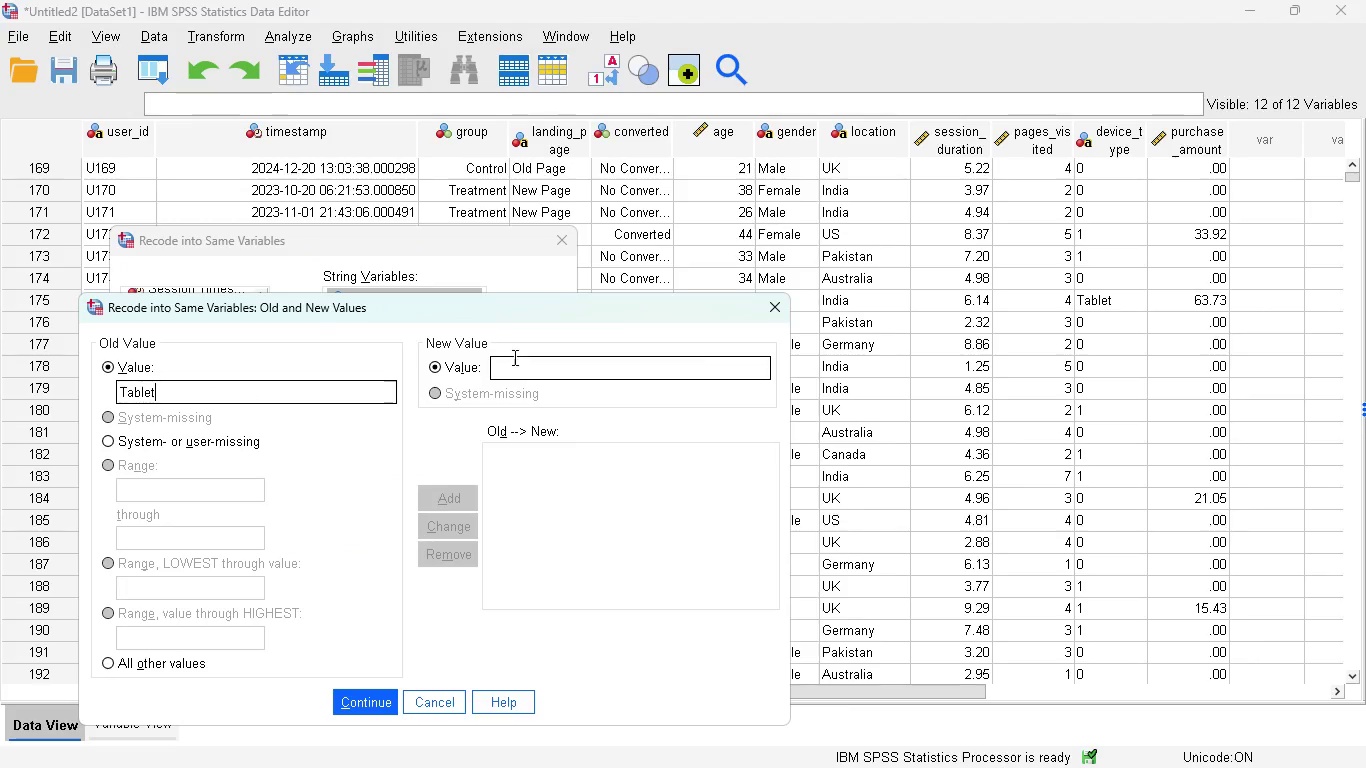 
left_click([510, 367])
 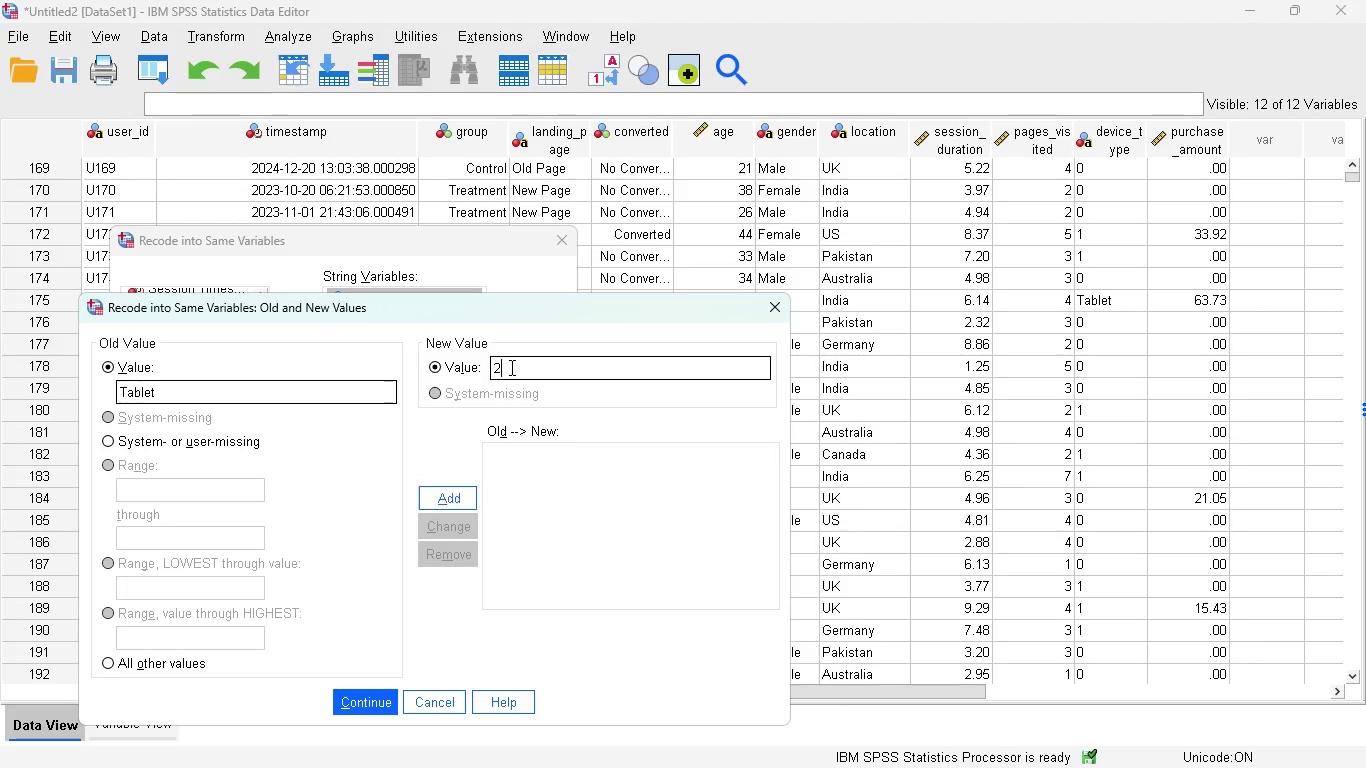 
key(2)
 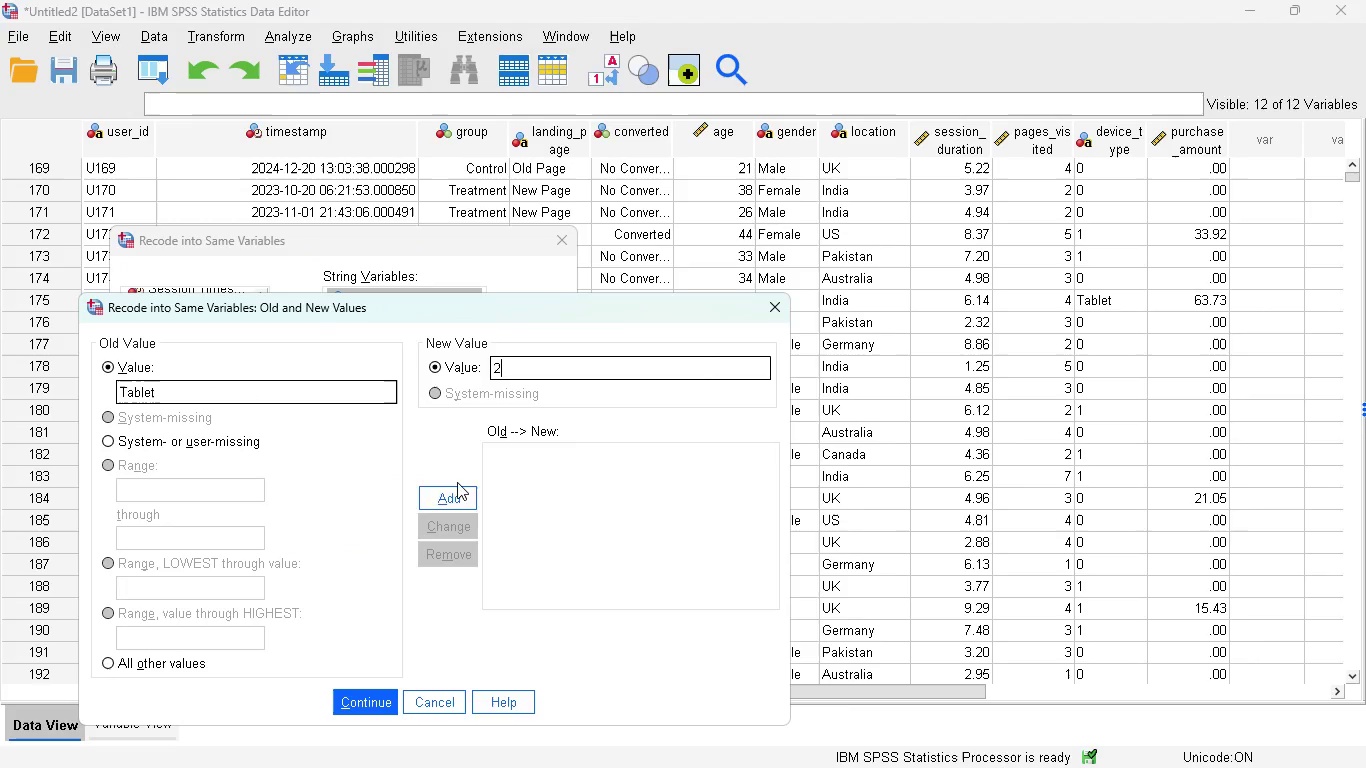 
left_click([455, 493])
 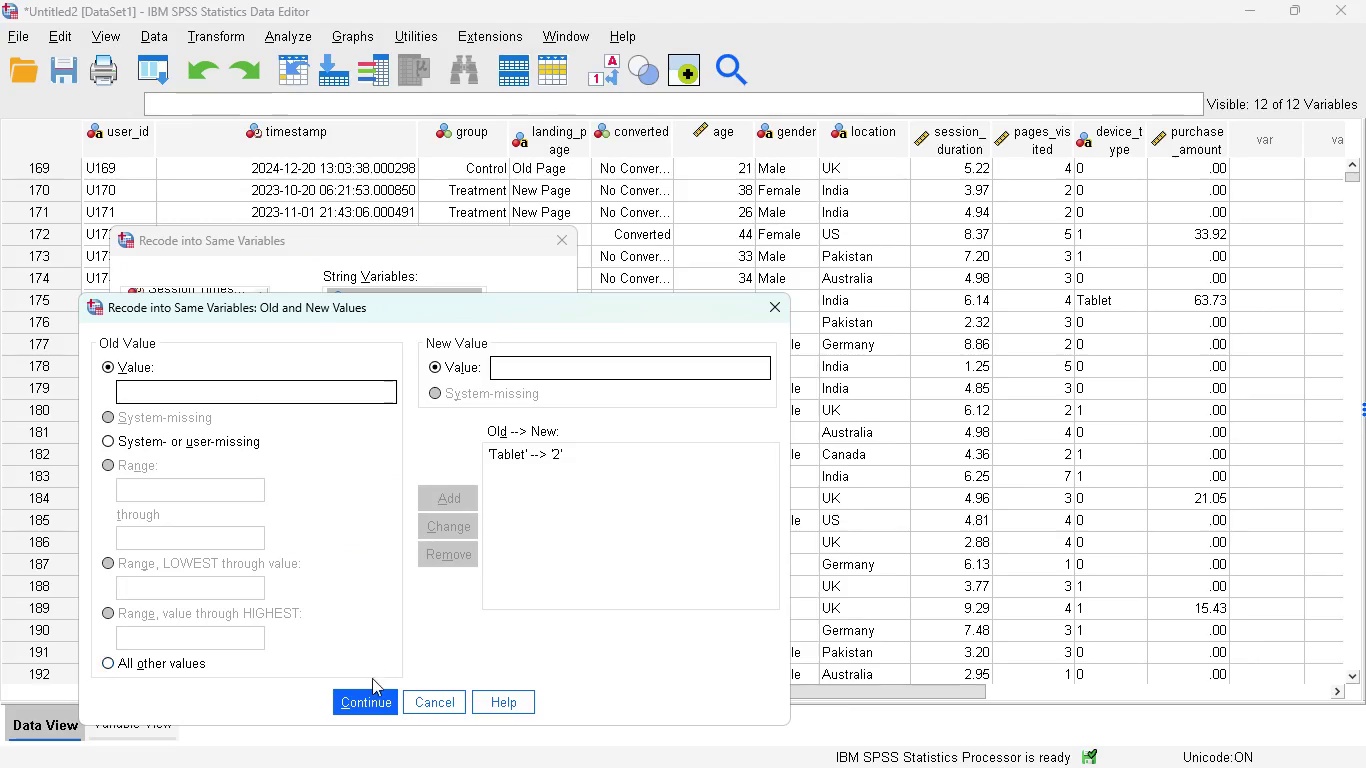 
left_click([370, 695])
 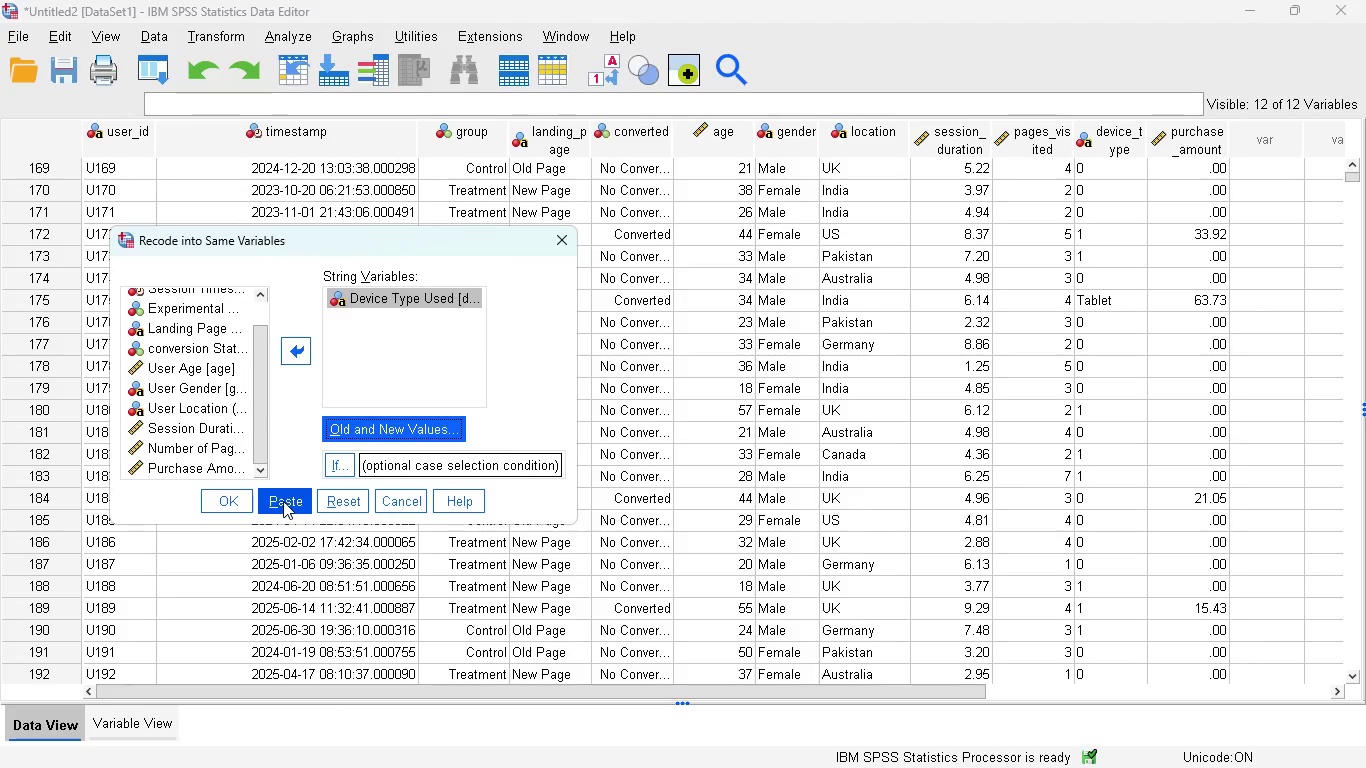 
left_click([283, 501])
 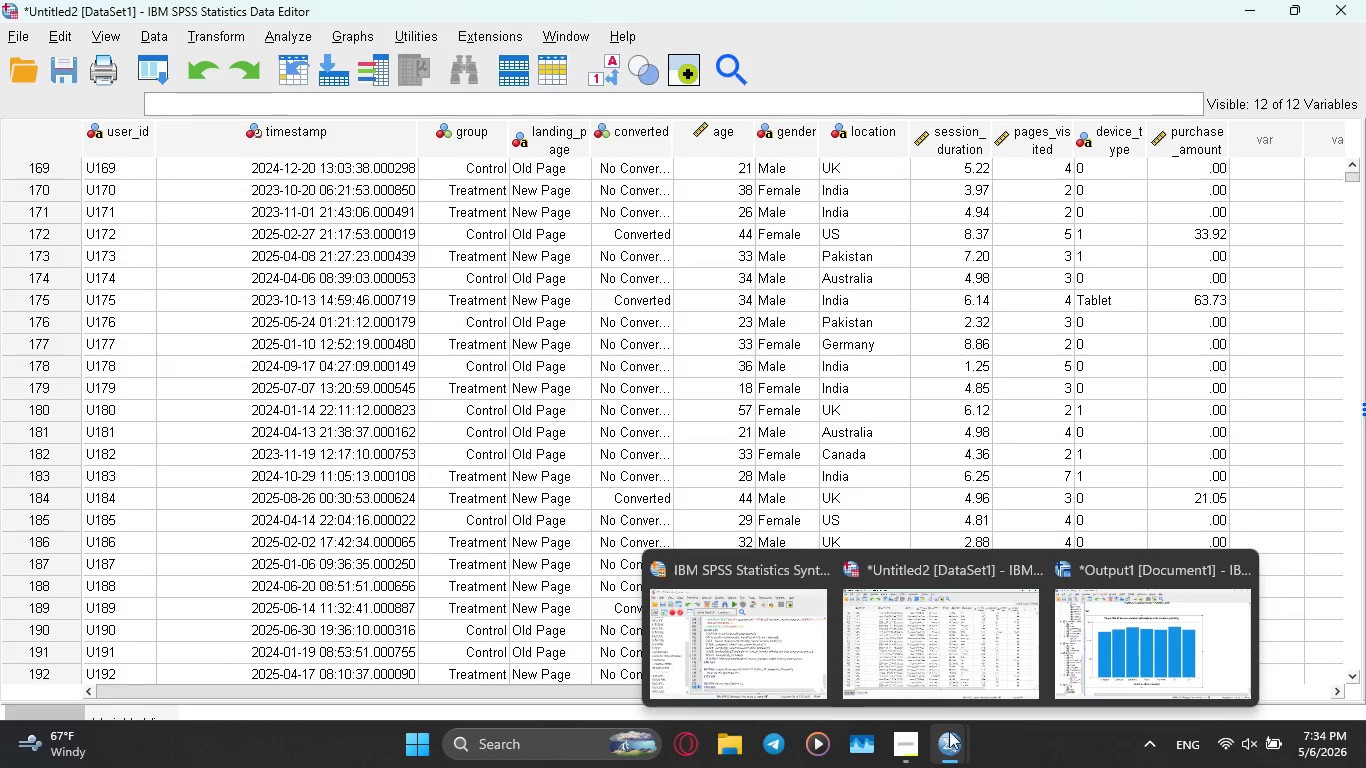 
left_click([763, 635])
 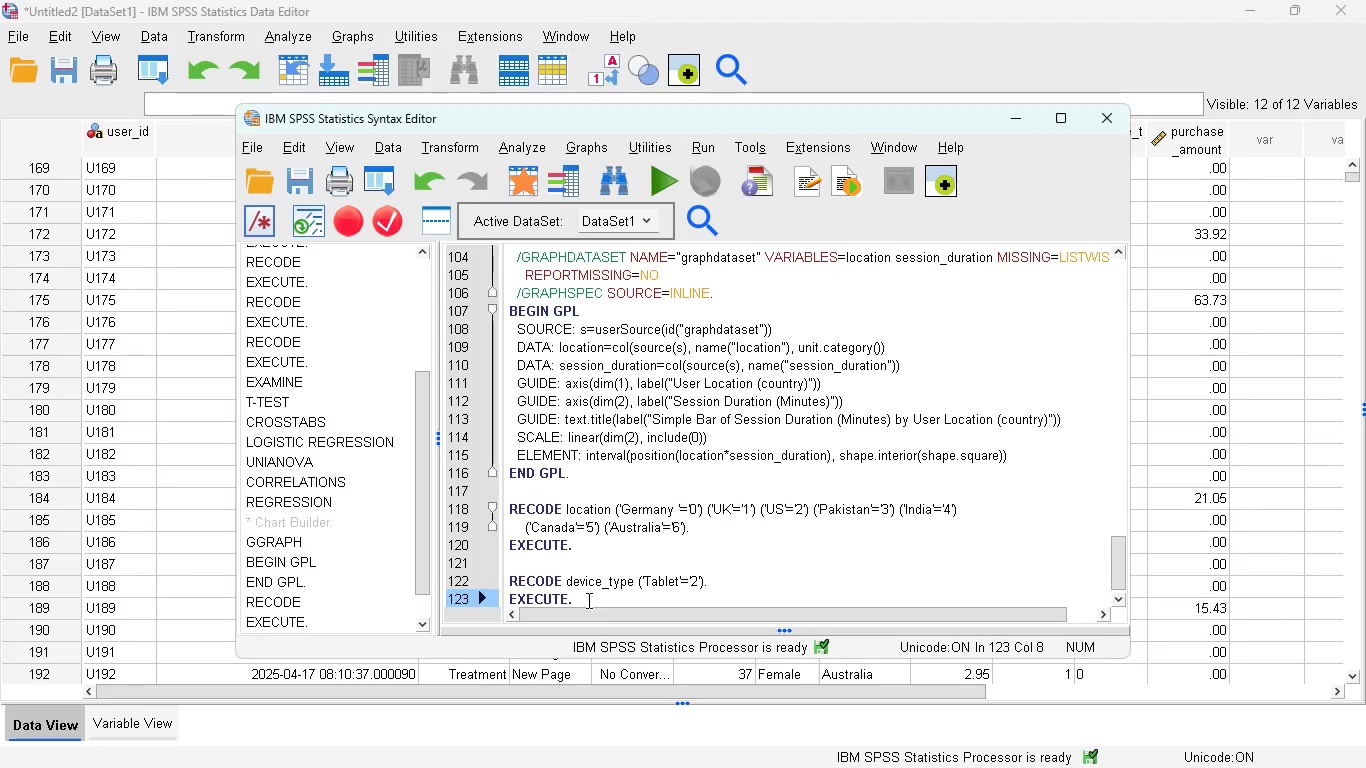 
left_click_drag(start_coordinate=[587, 600], to_coordinate=[510, 573])
 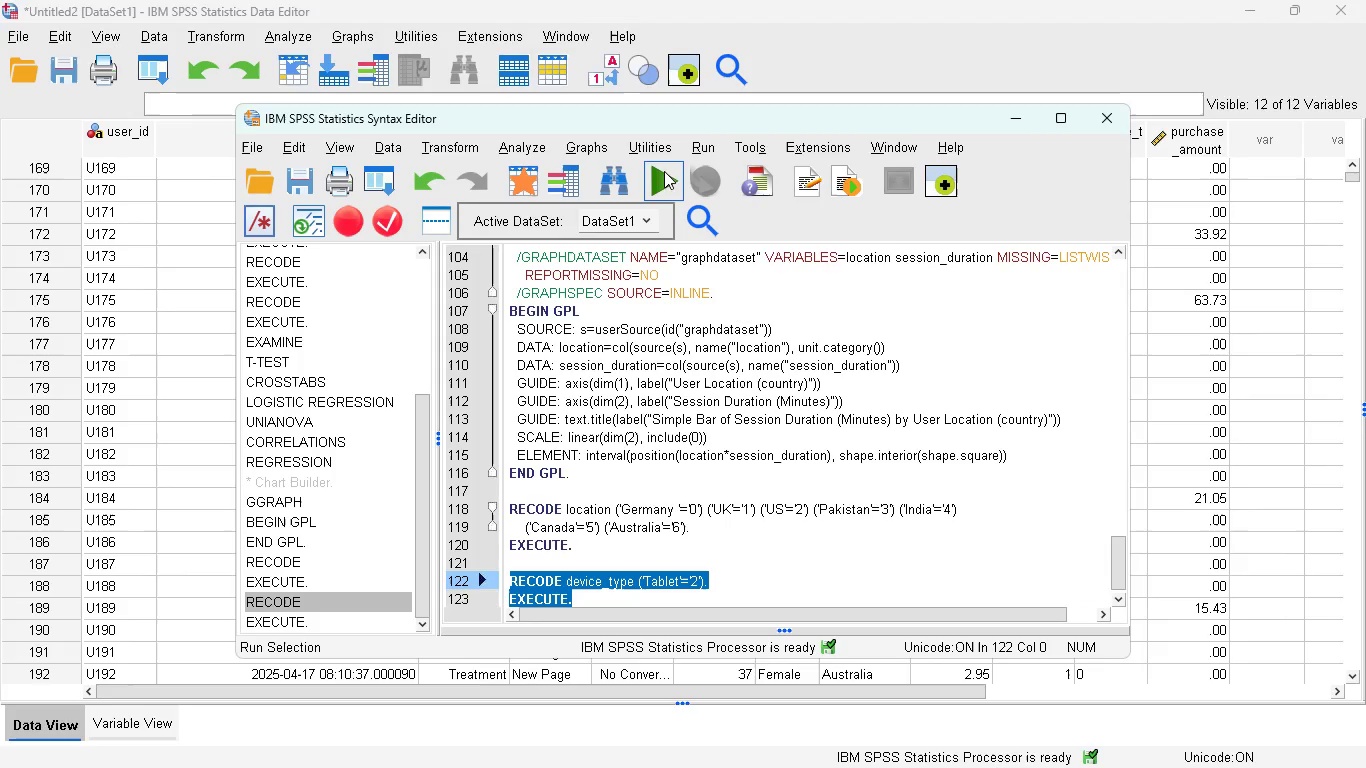 
left_click([664, 171])
 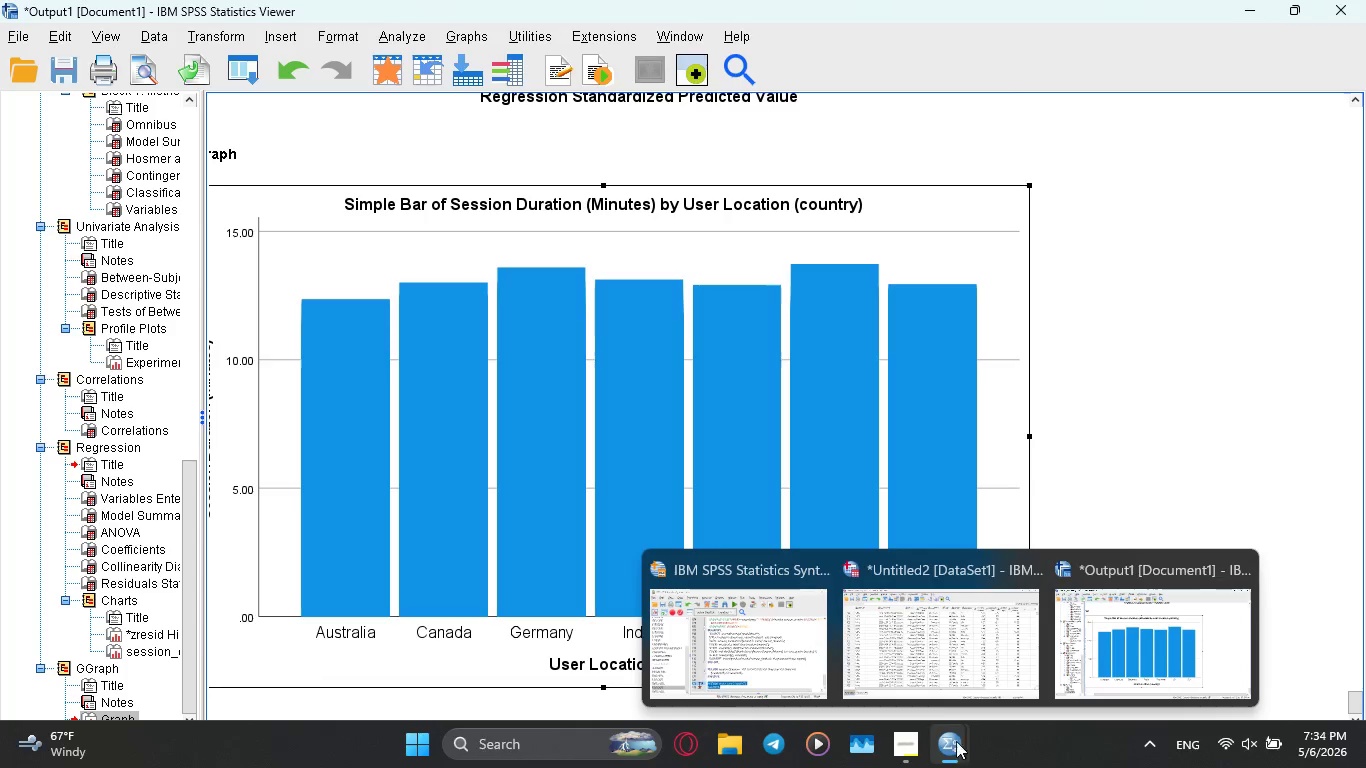 
left_click([896, 643])
 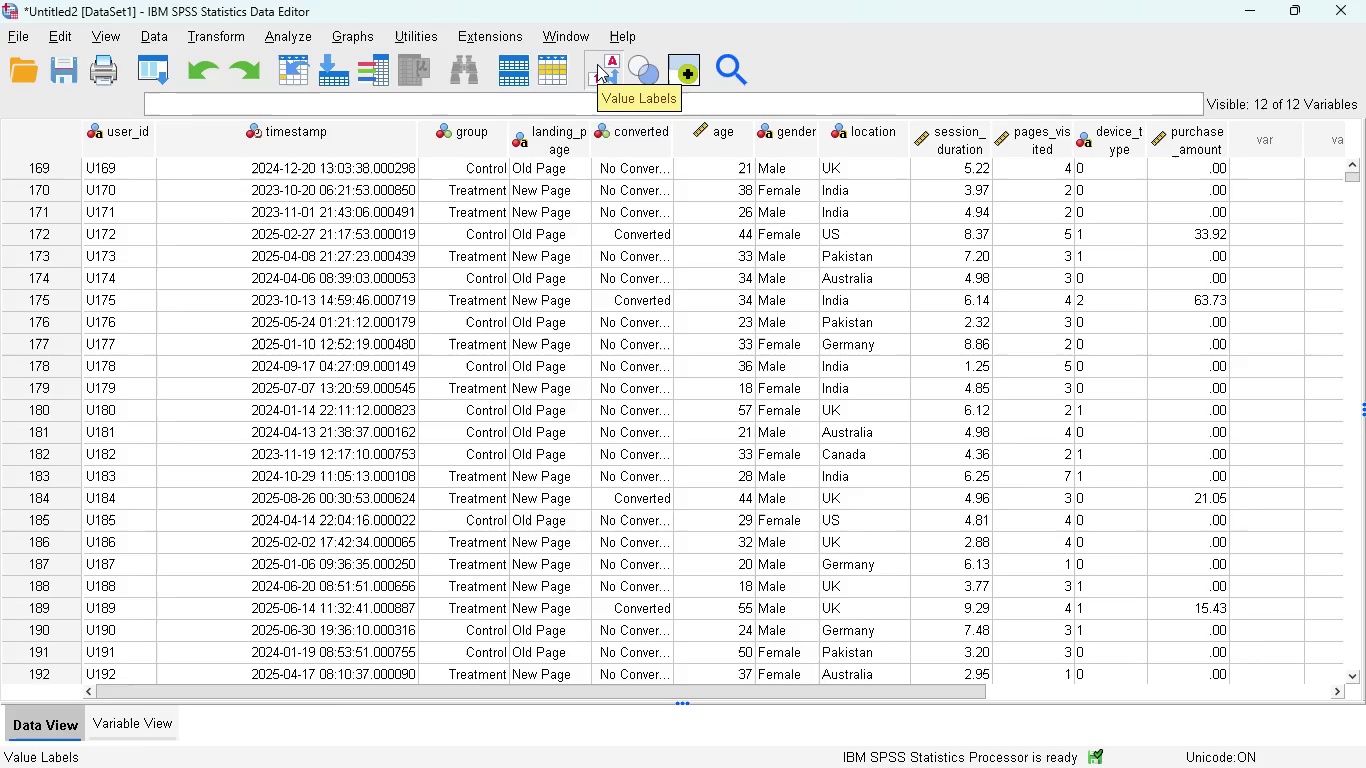 
left_click([597, 64])
 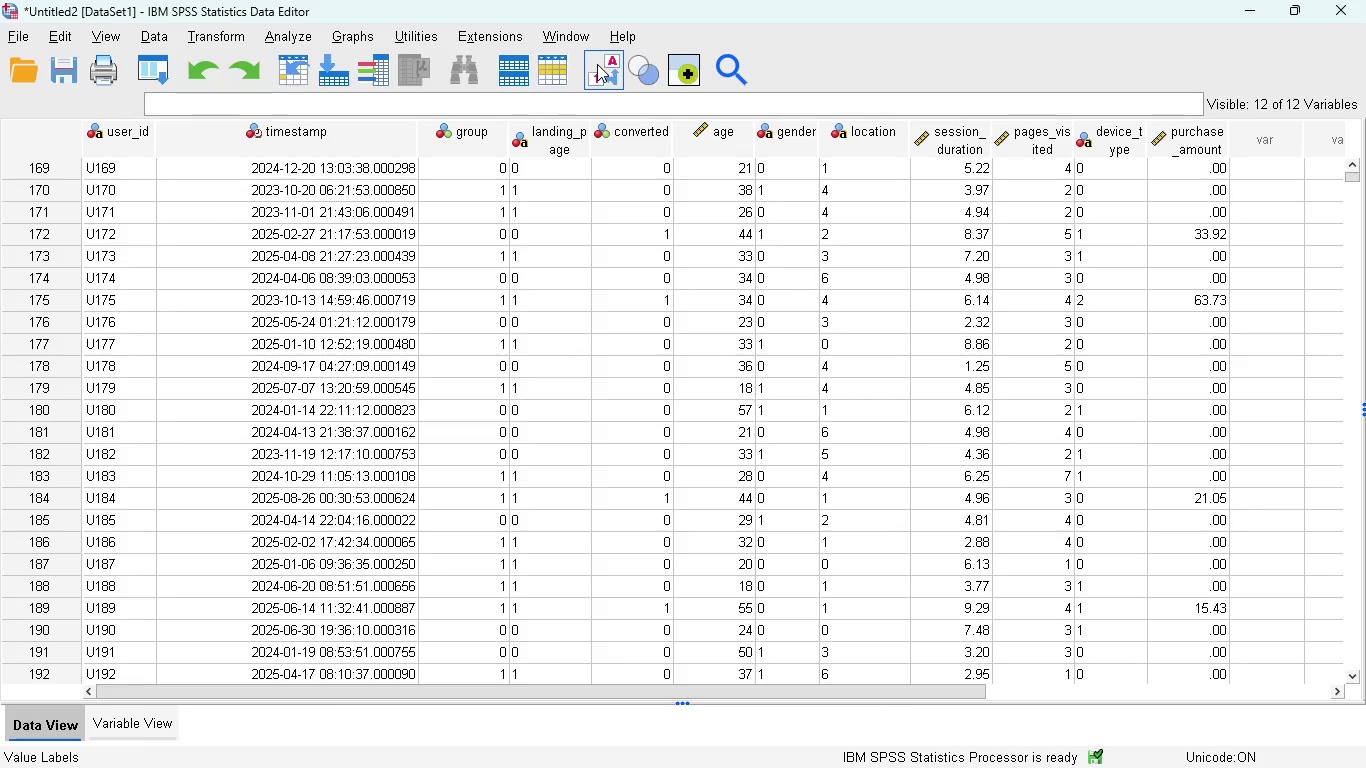 
left_click([597, 64])
 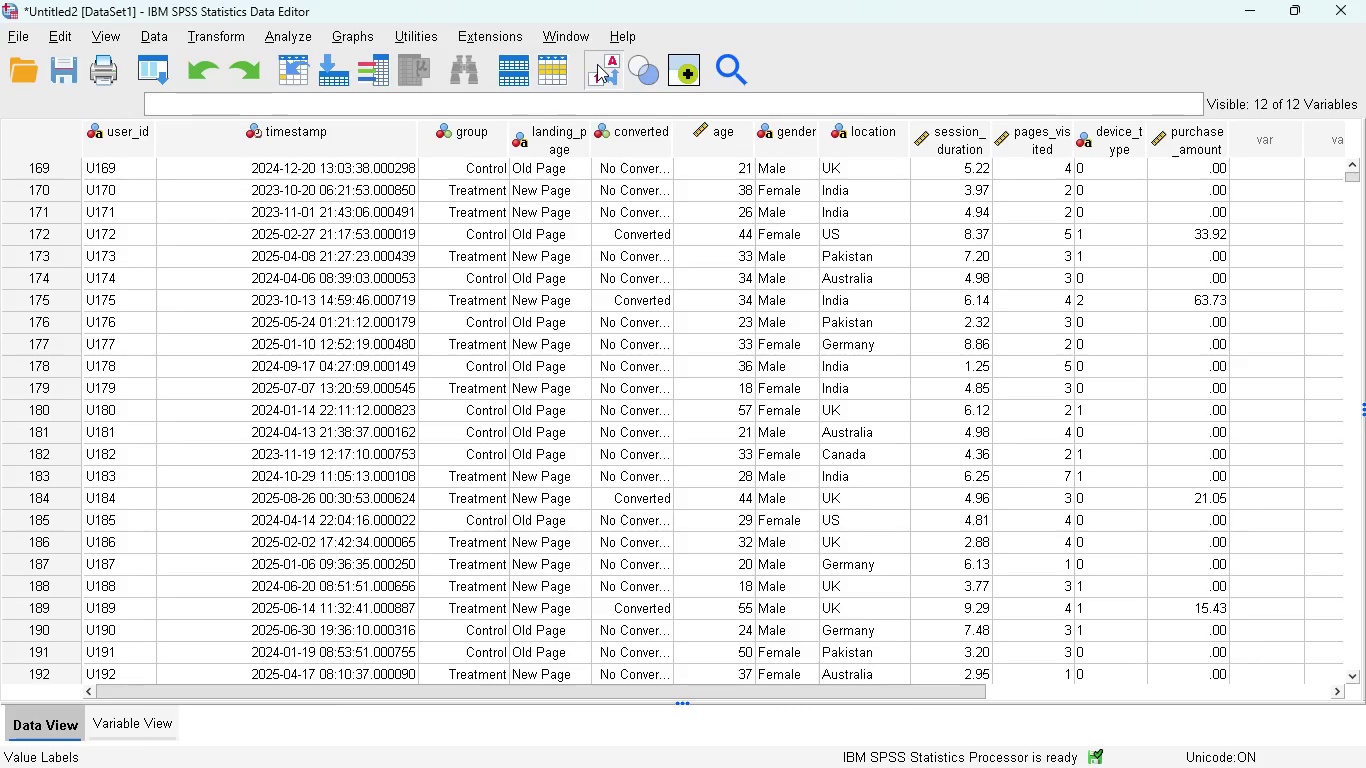 
left_click([597, 64])
 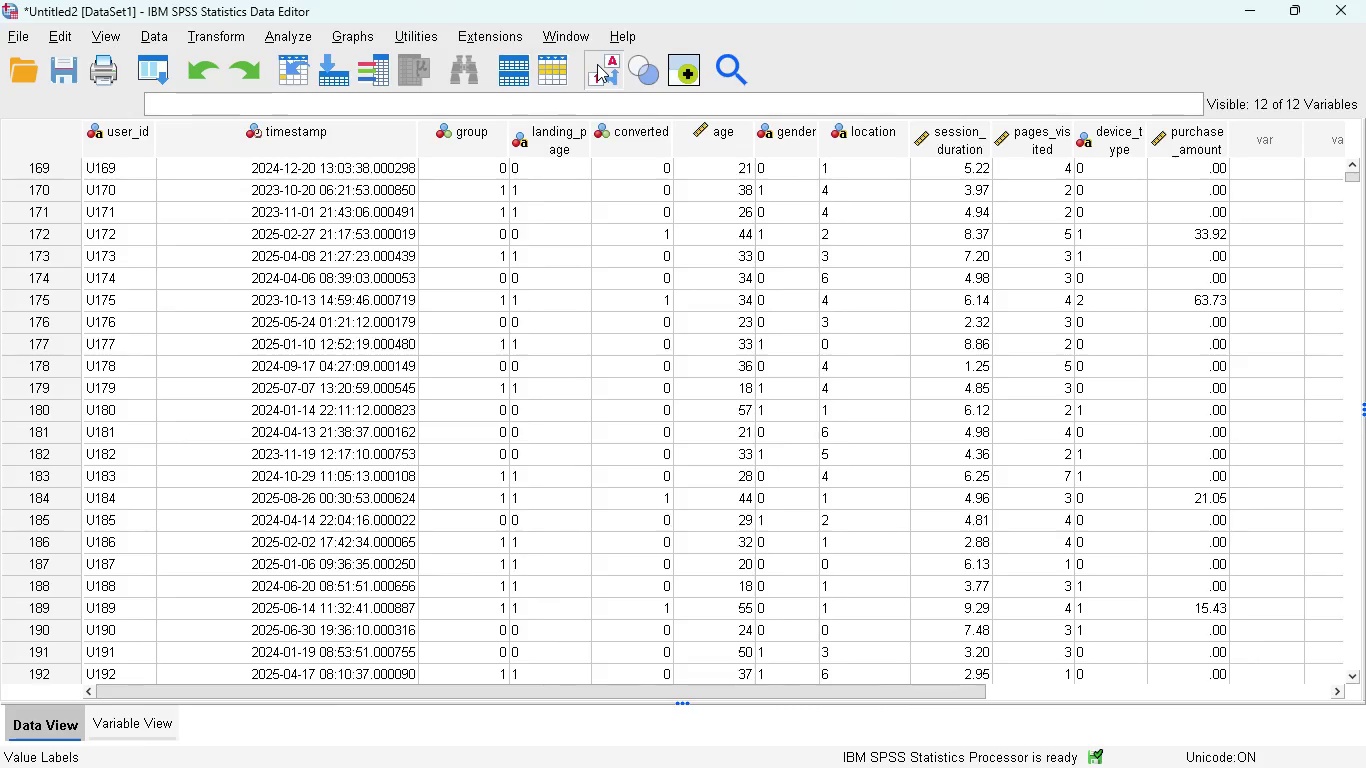 
double_click([597, 64])
 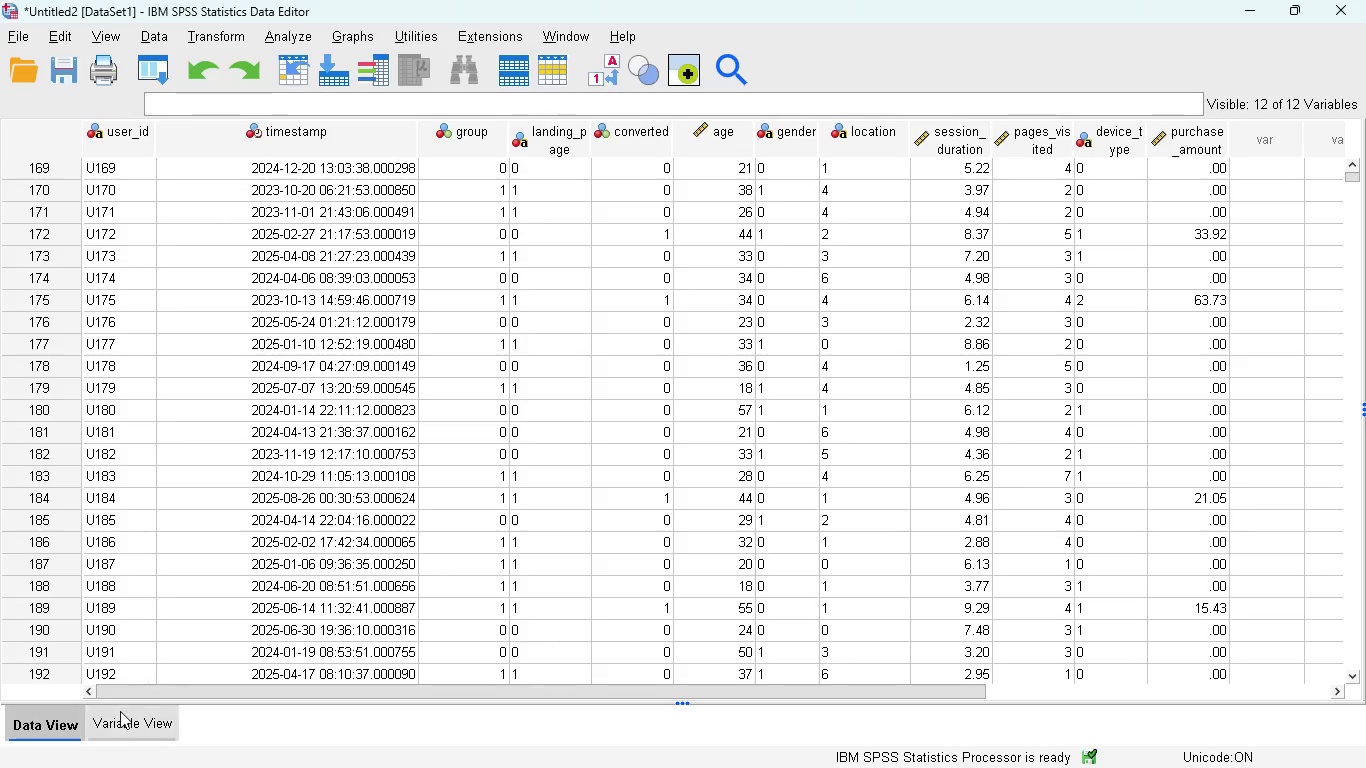 
left_click([120, 723])
 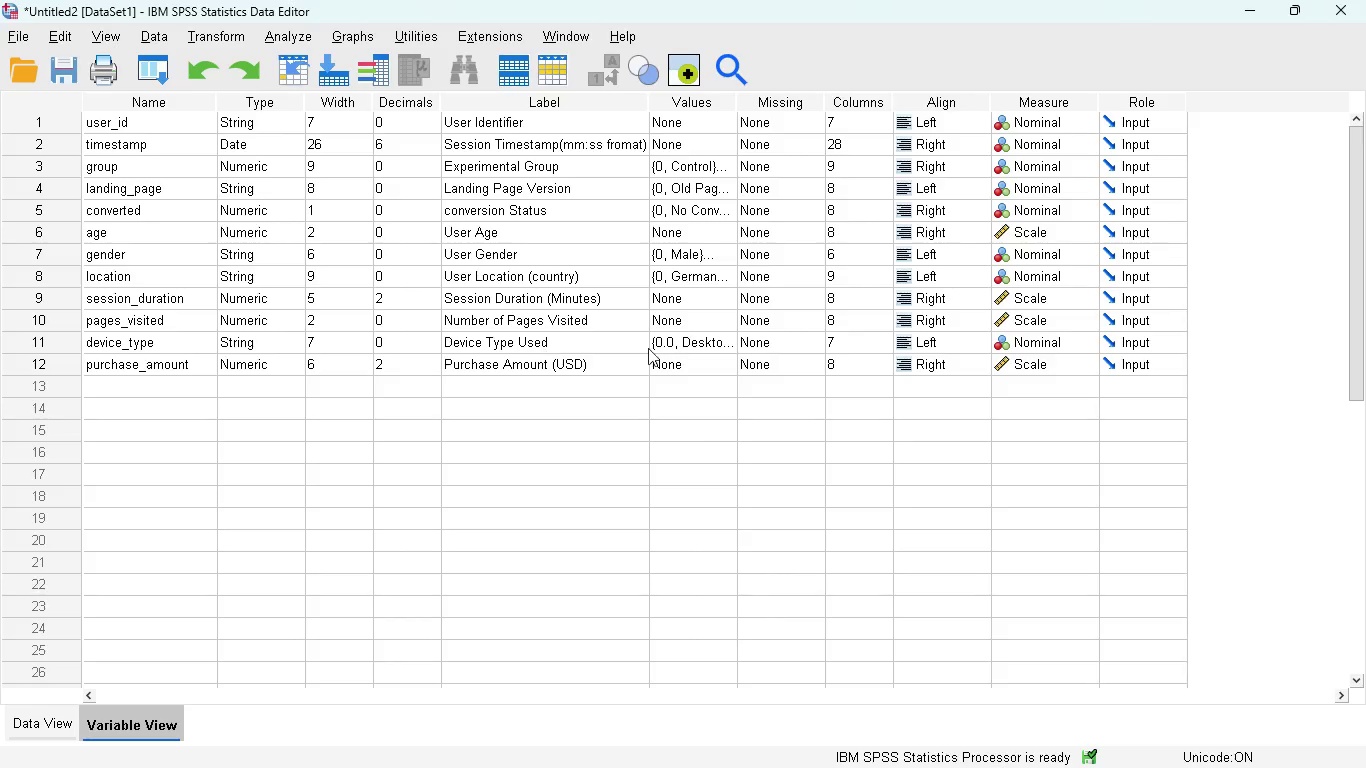 
left_click([687, 340])
 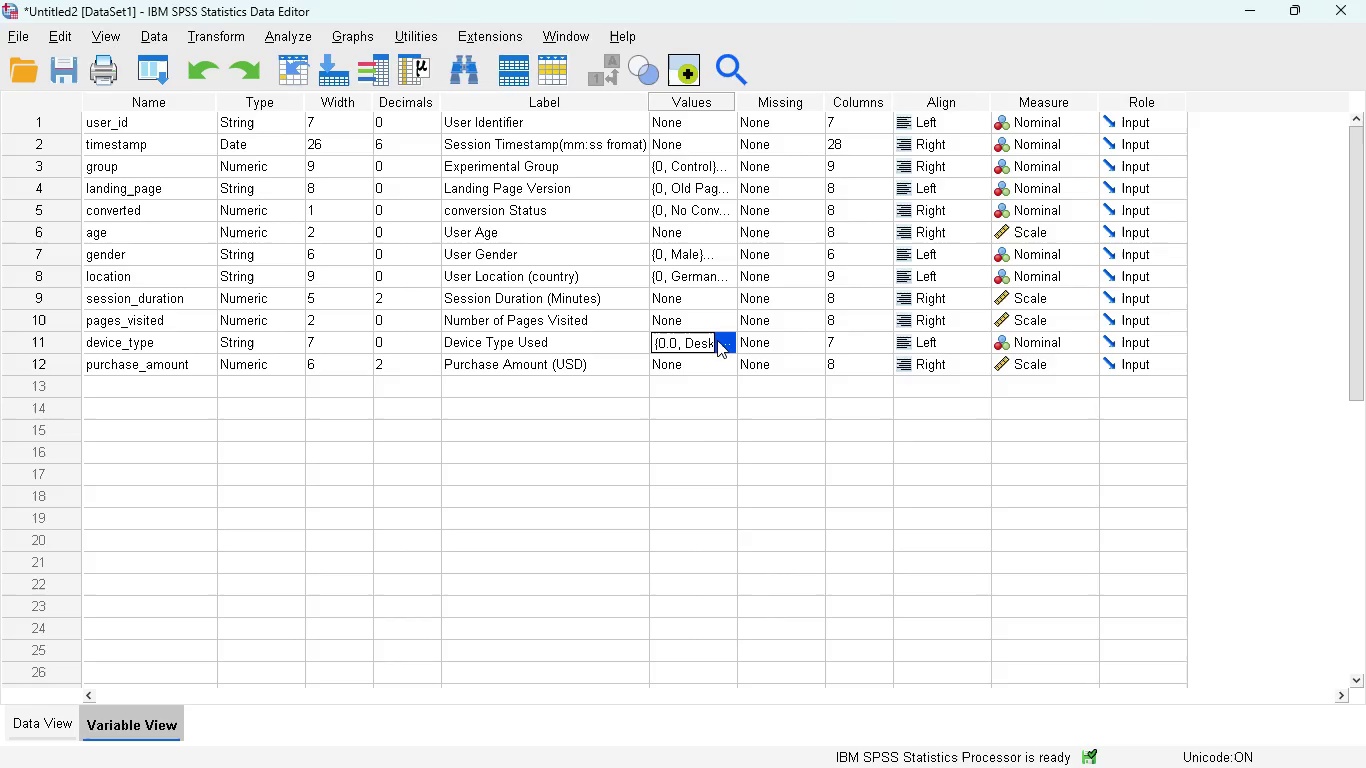 
left_click([717, 340])
 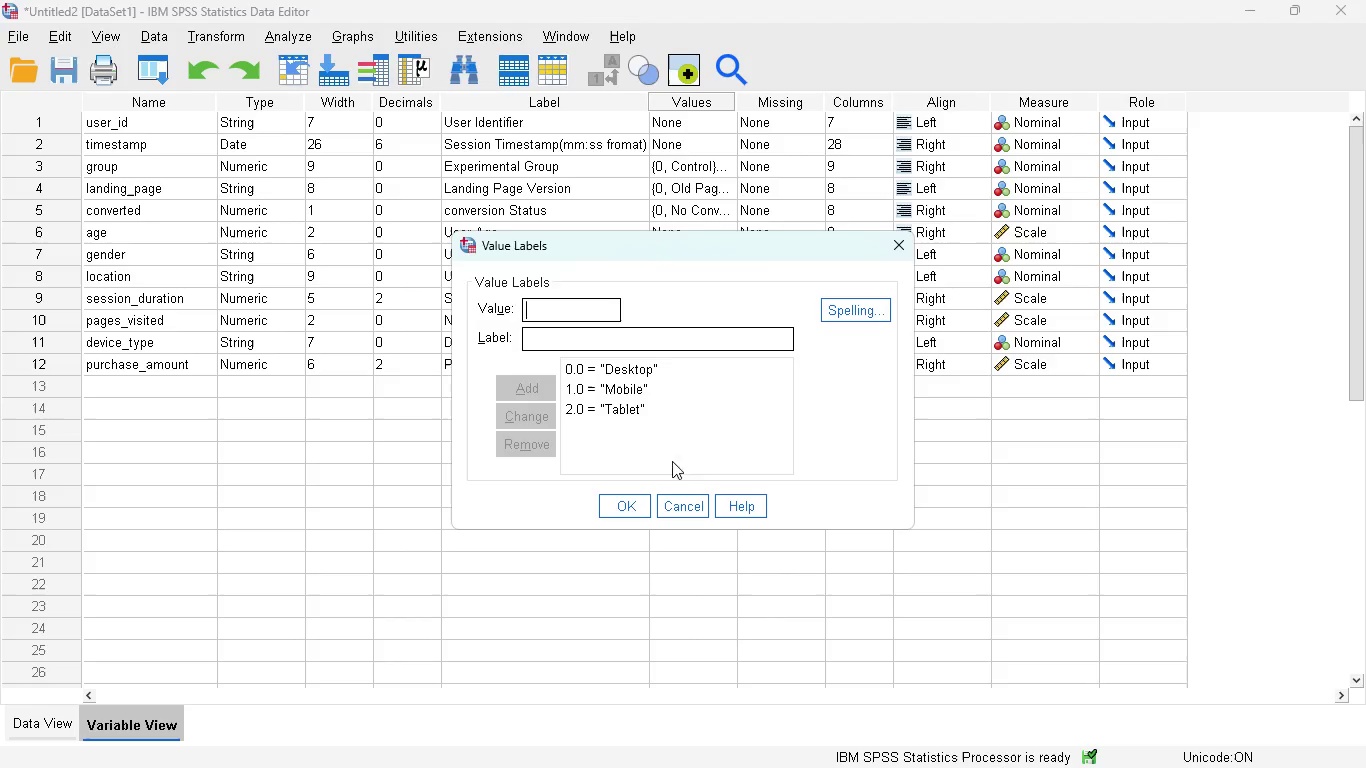 
left_click([629, 504])
 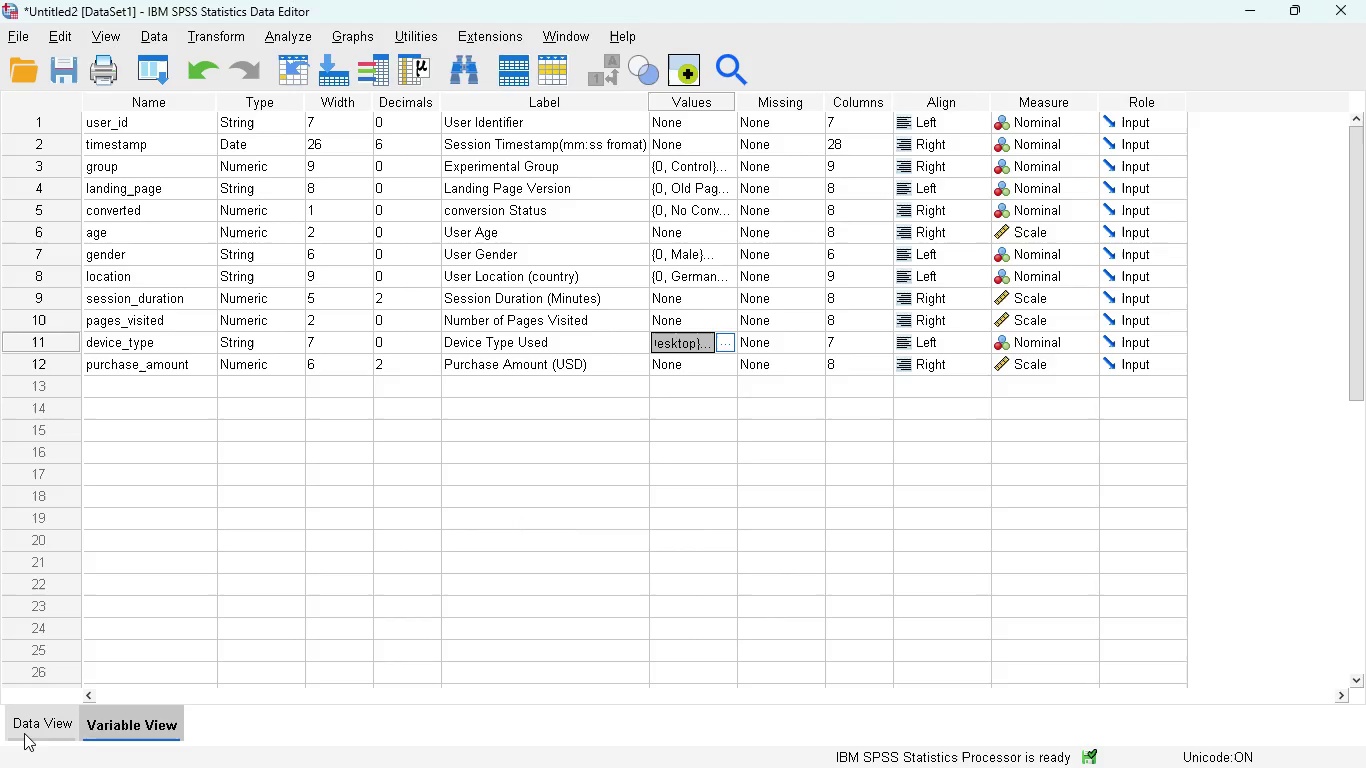 
left_click([25, 727])
 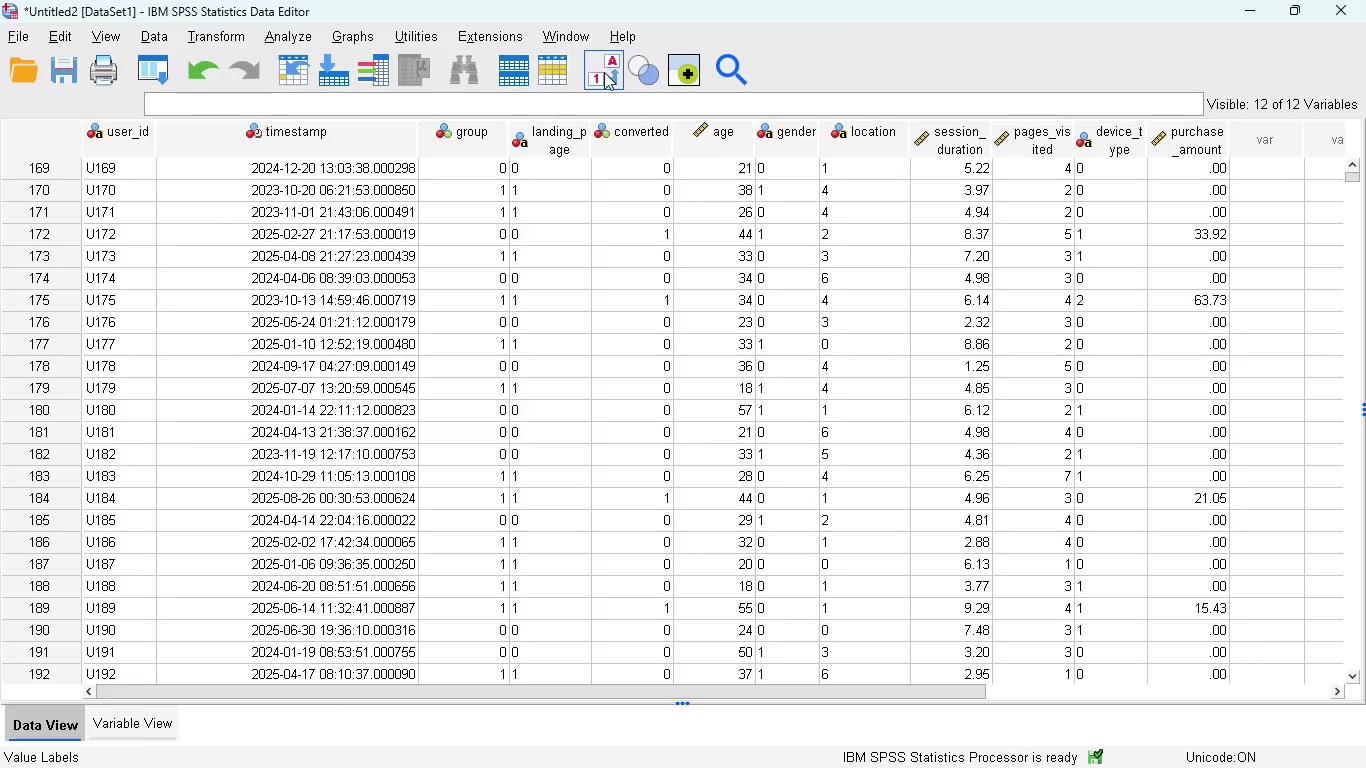 
wait(5.31)
 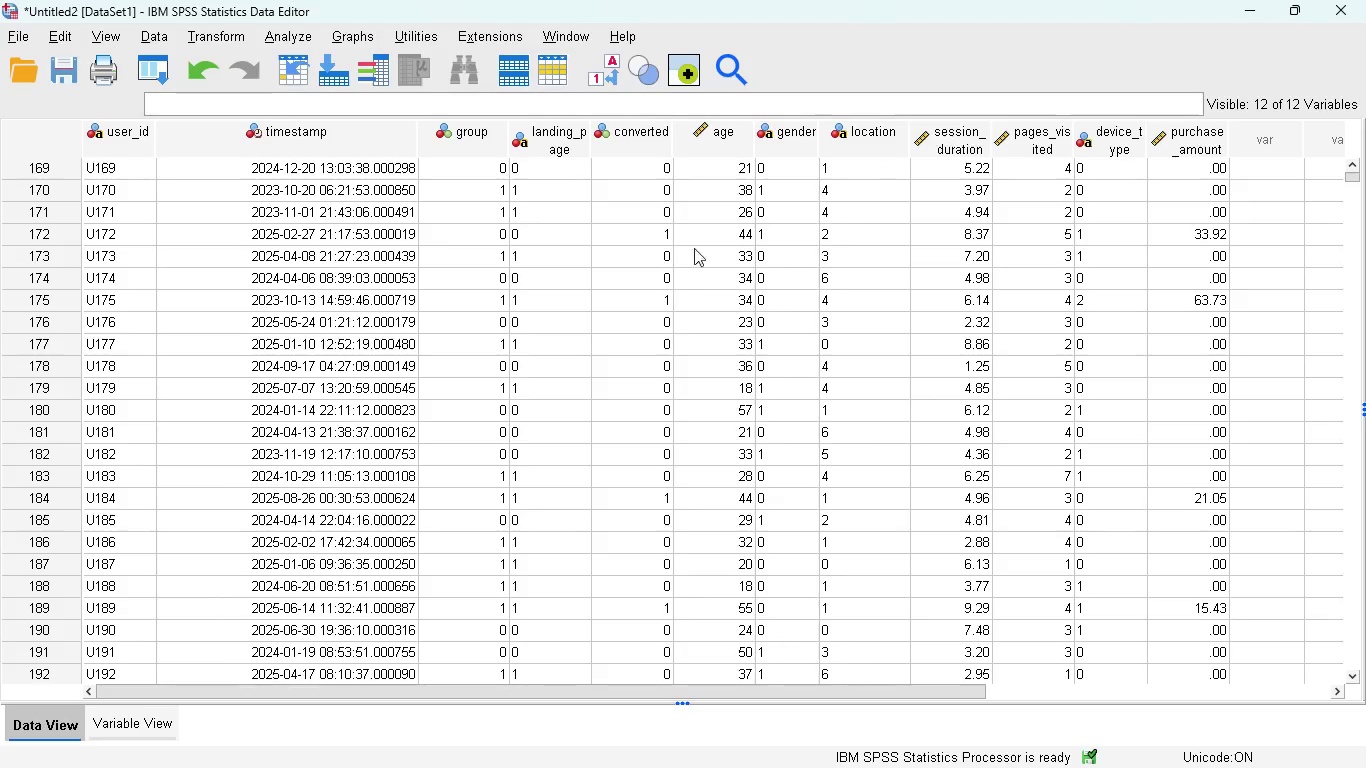 
double_click([597, 70])
 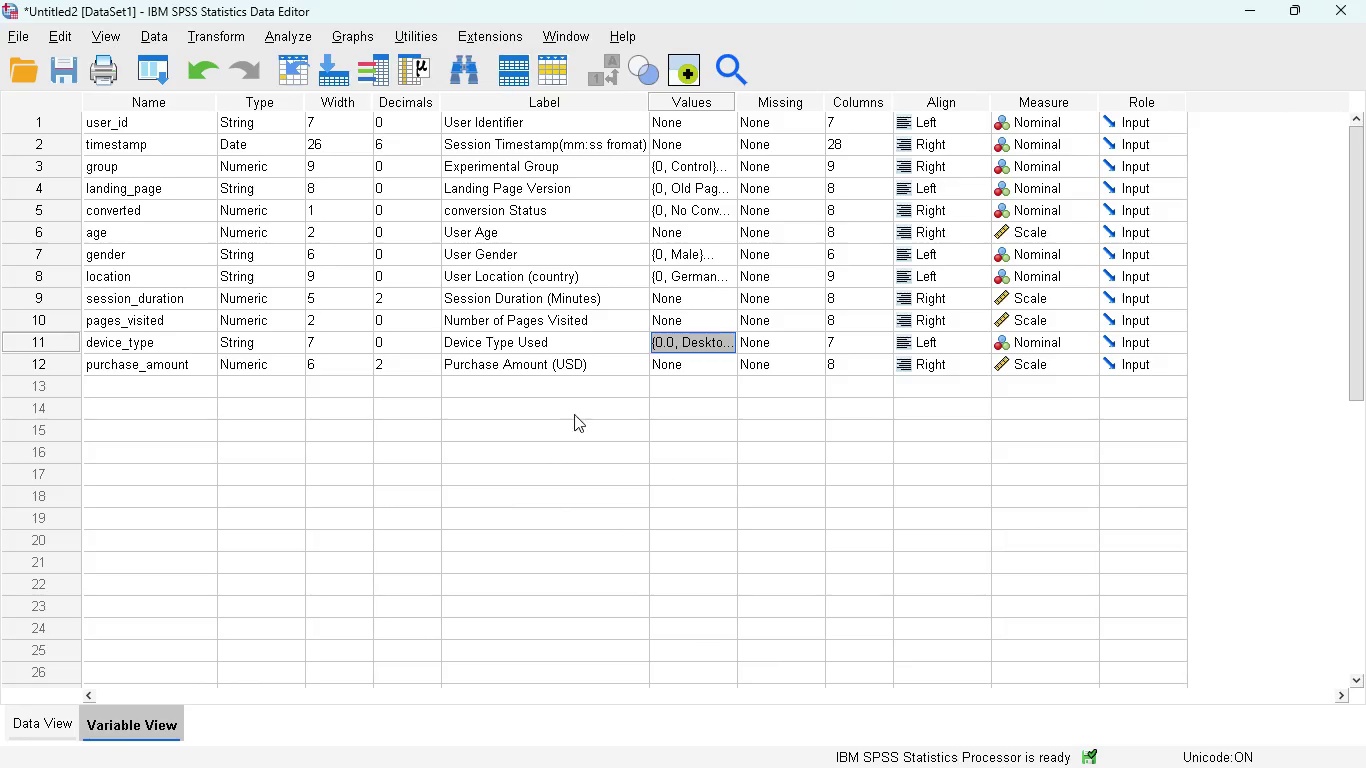 
left_click([261, 337])
 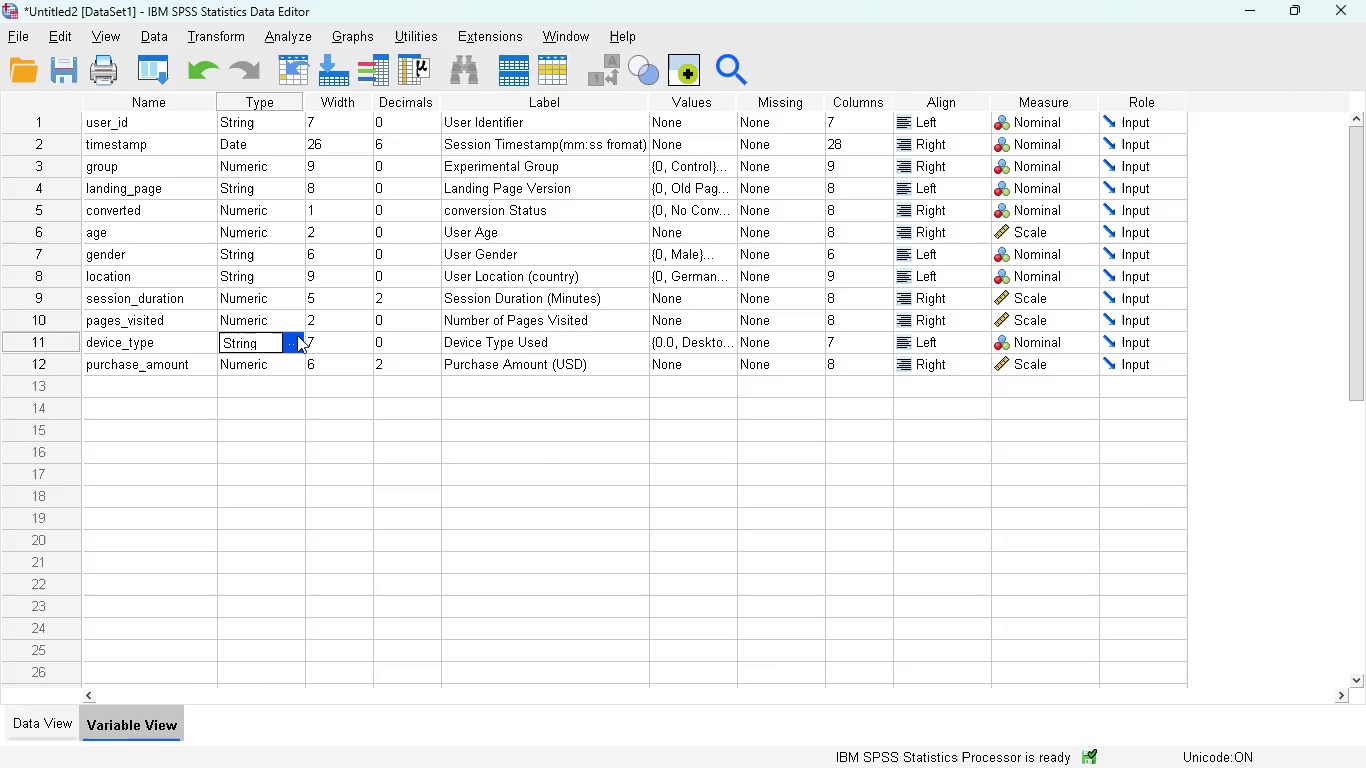 
left_click([297, 335])
 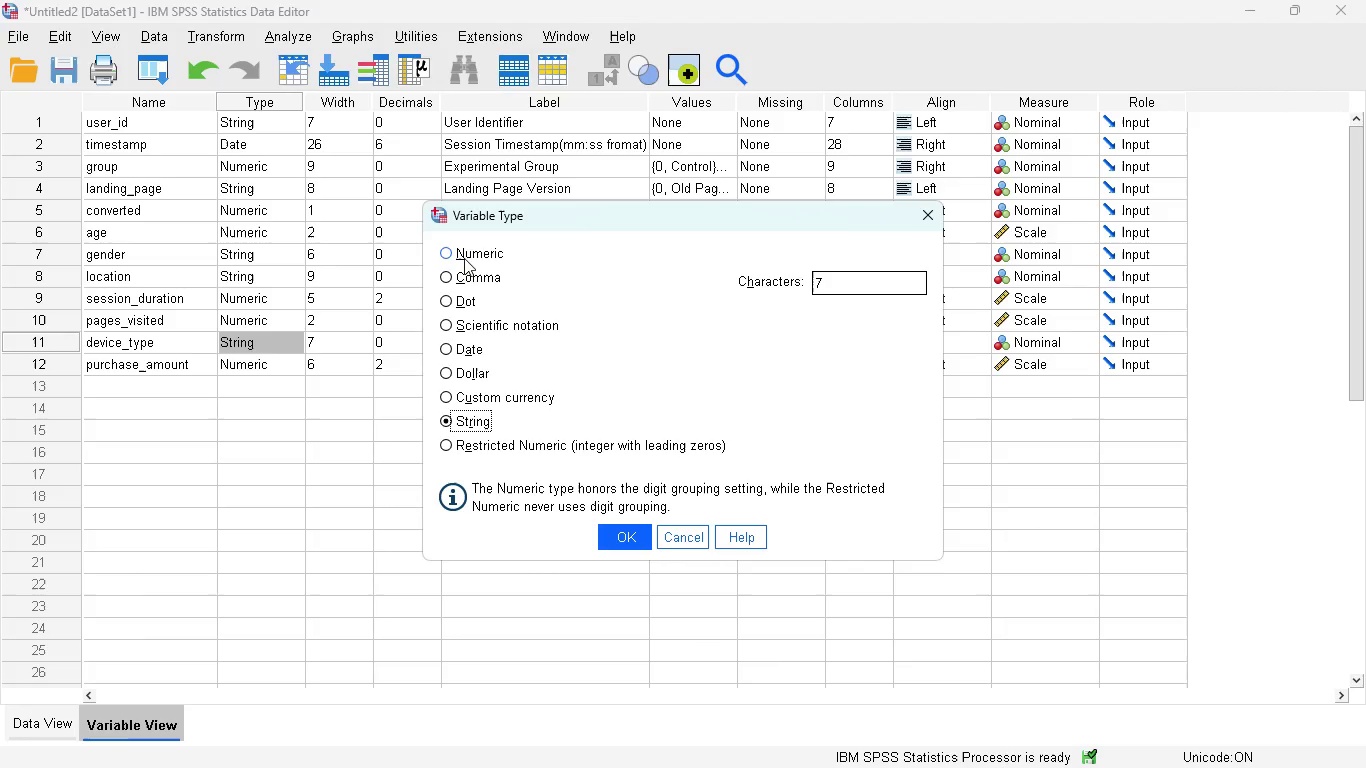 
left_click([463, 250])
 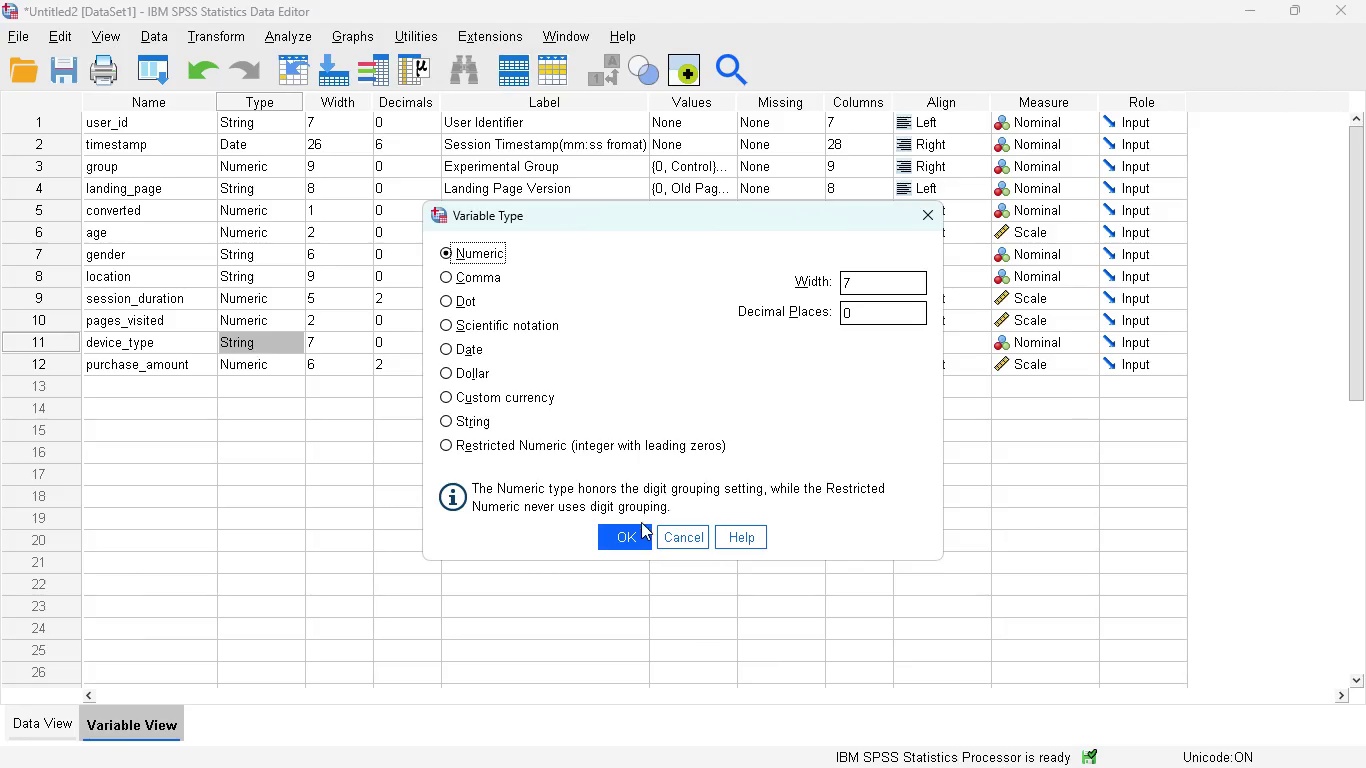 
left_click([641, 533])
 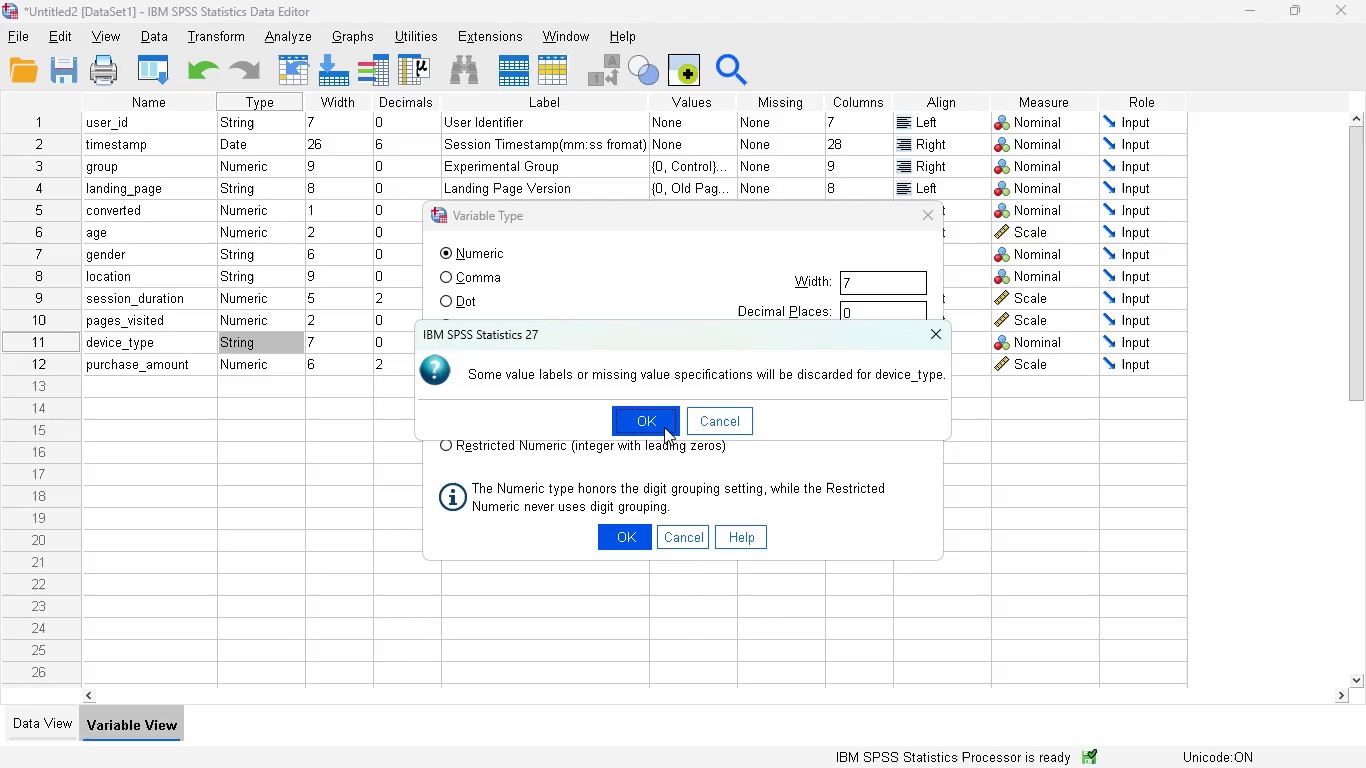 
left_click([664, 427])
 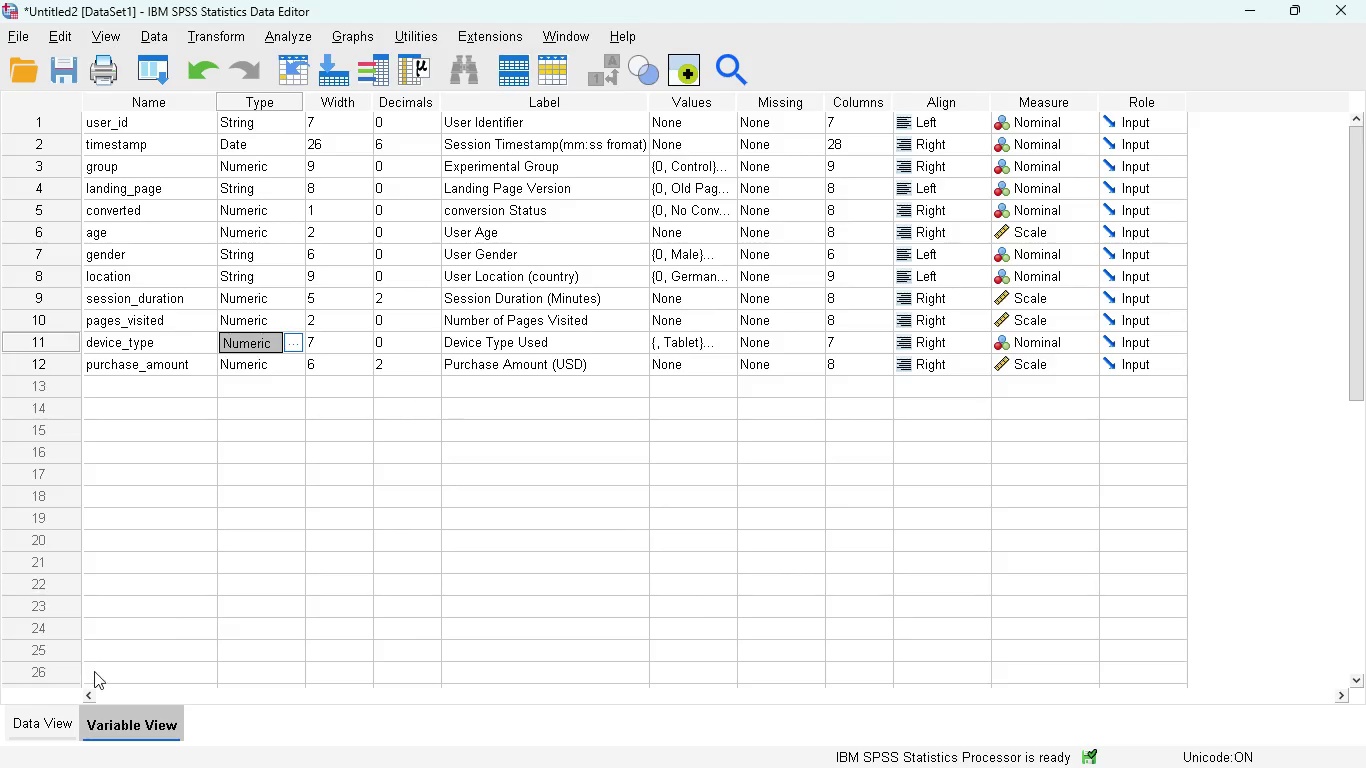 
left_click([39, 721])
 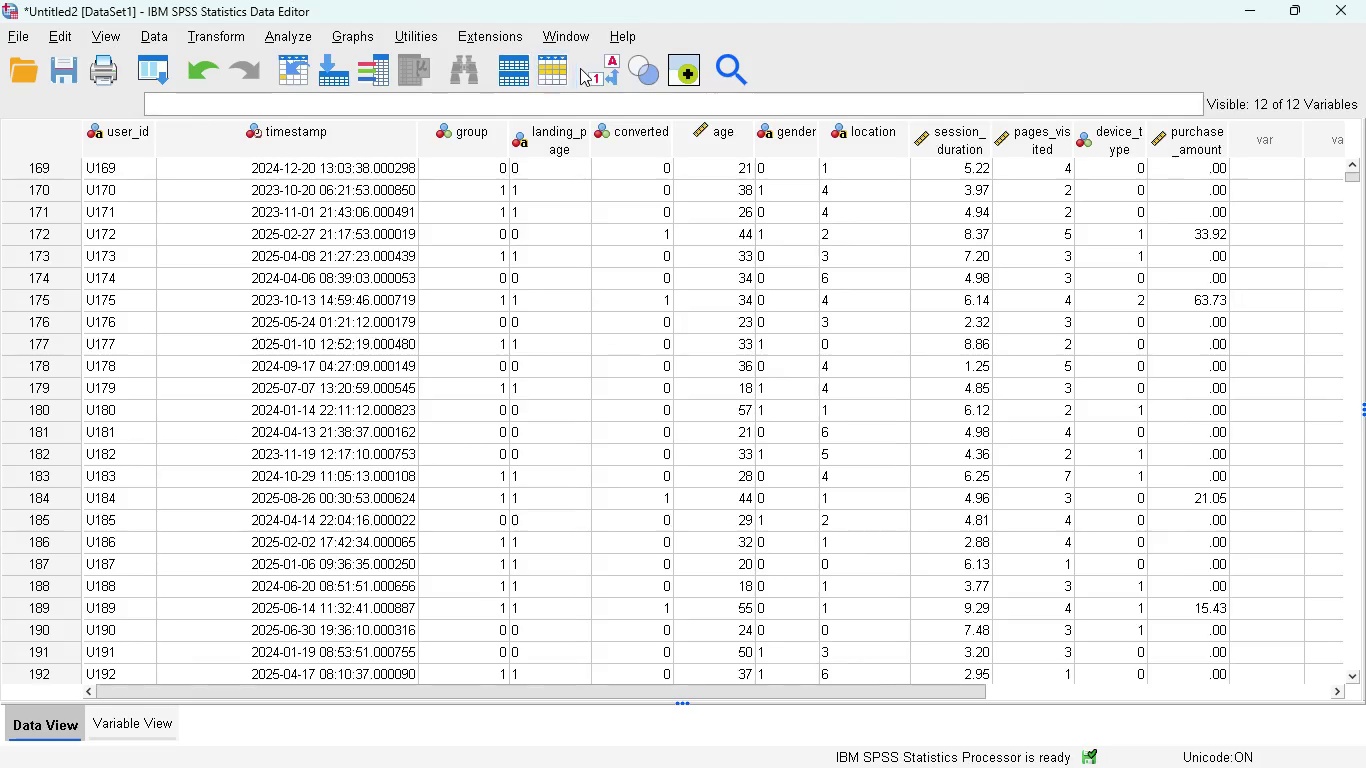 
left_click([587, 68])
 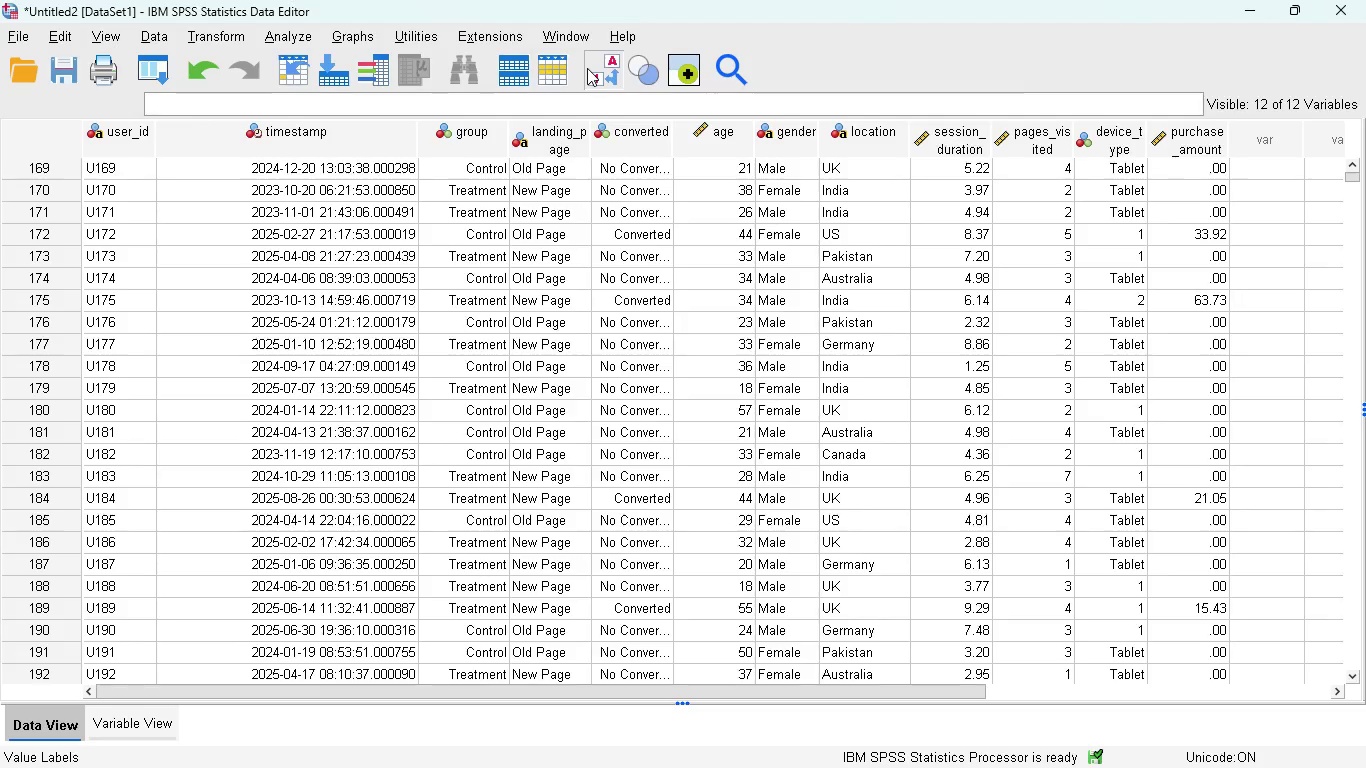 
left_click([587, 68])
 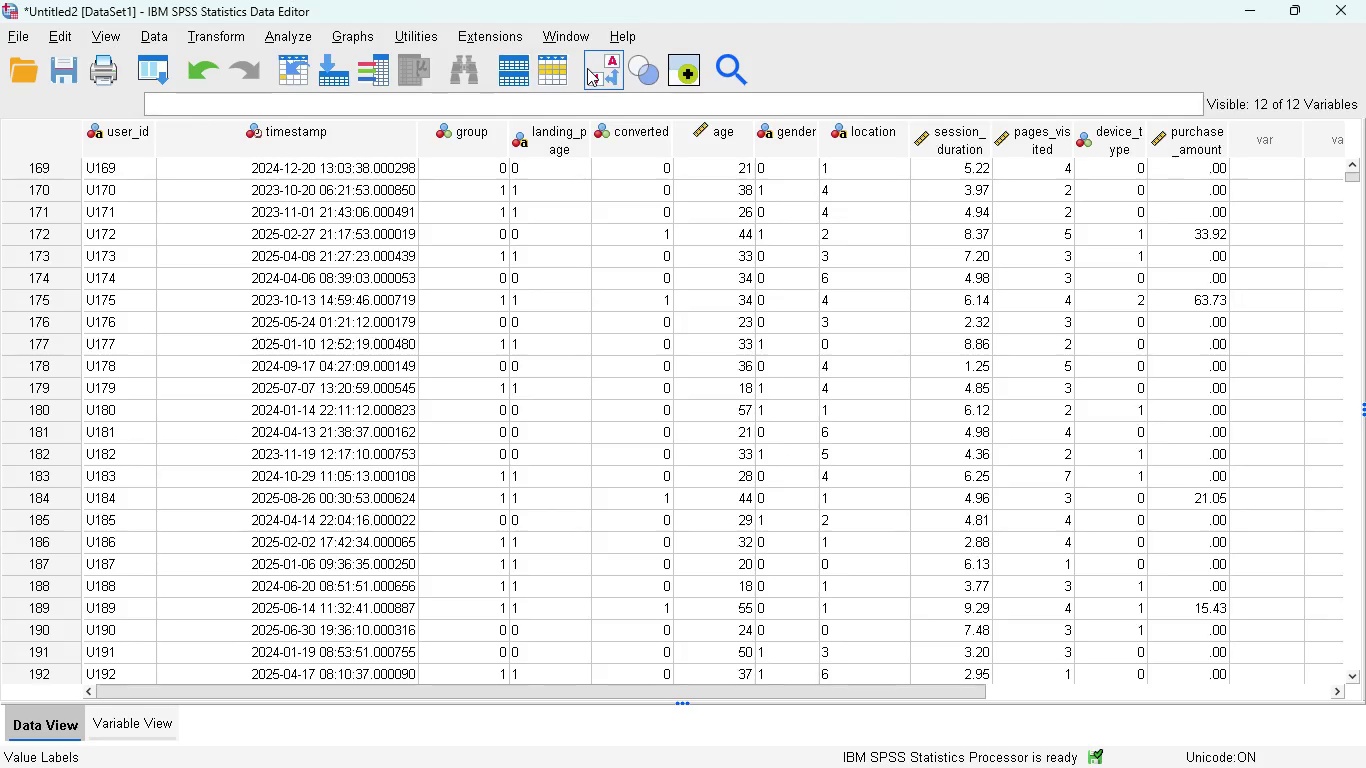 
left_click([587, 68])
 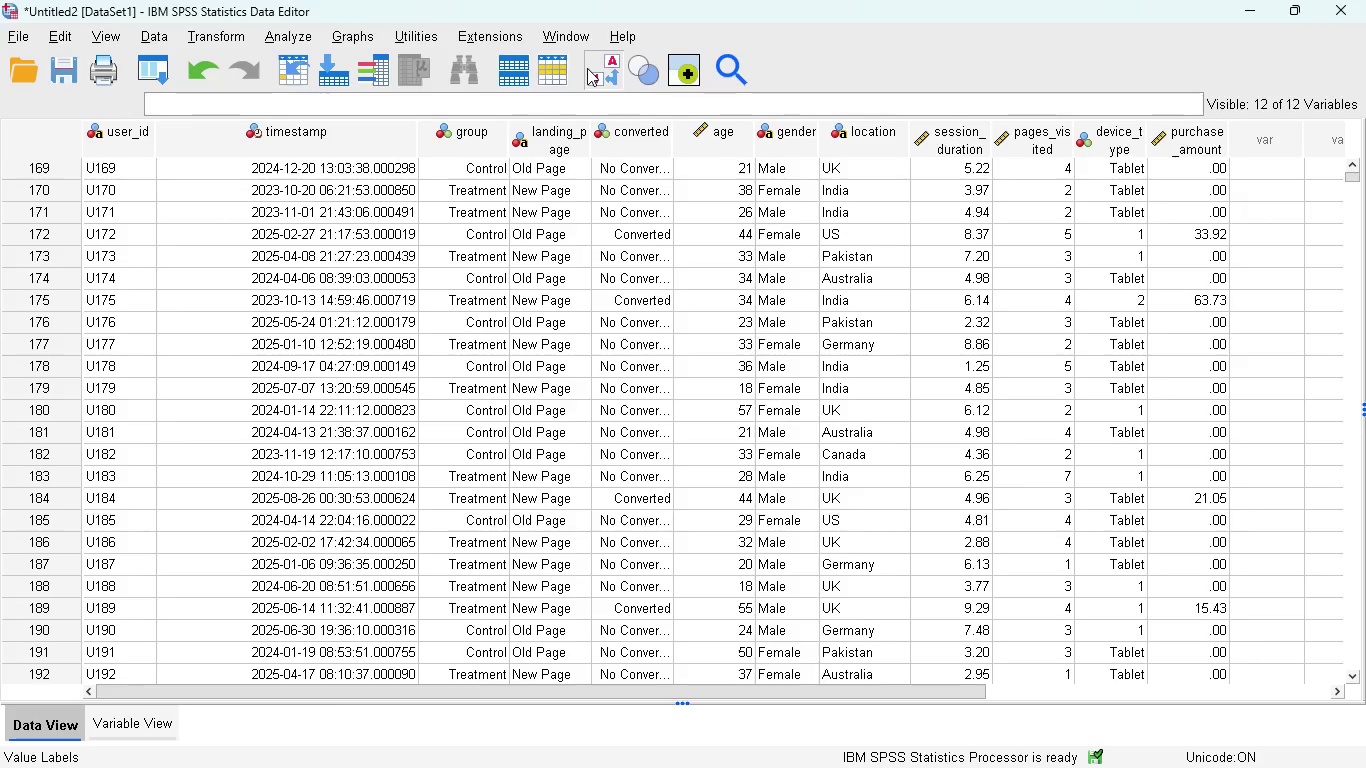 
double_click([587, 68])
 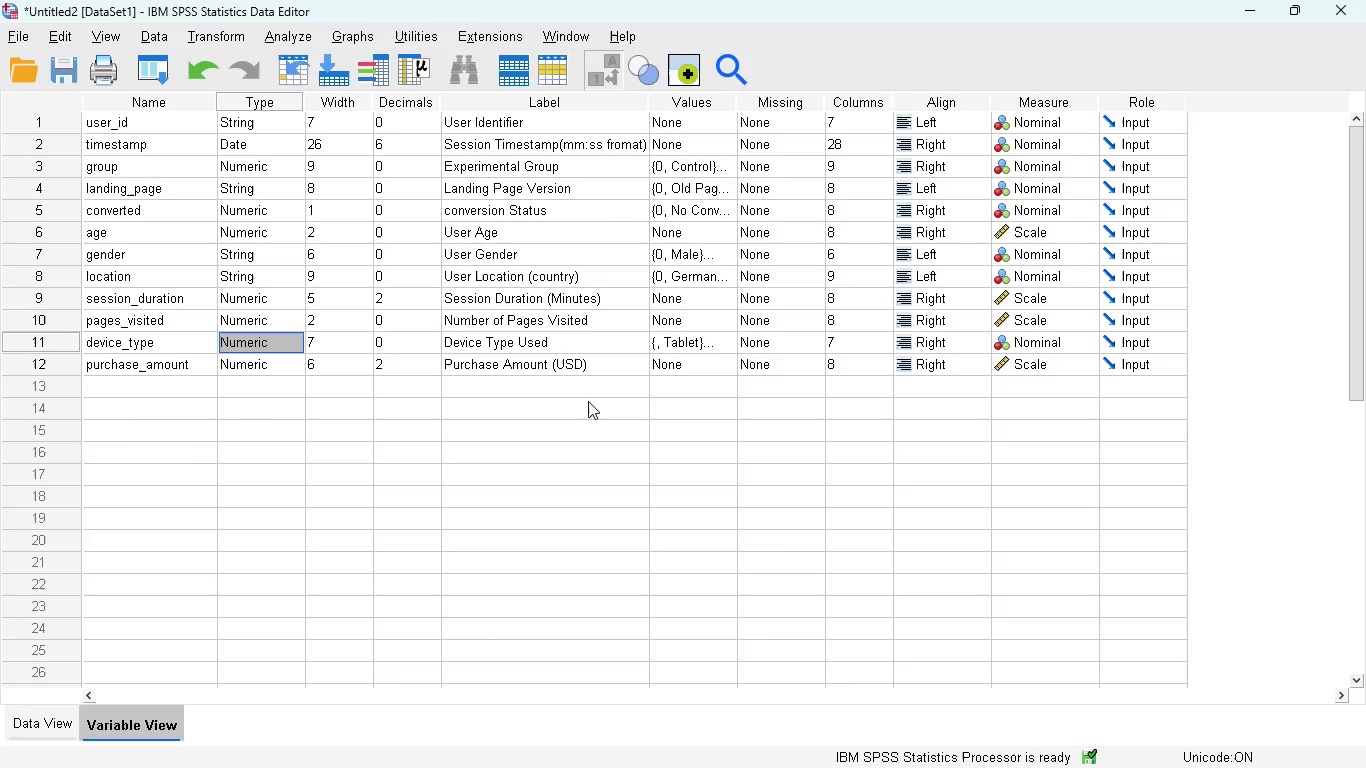 
left_click([666, 344])
 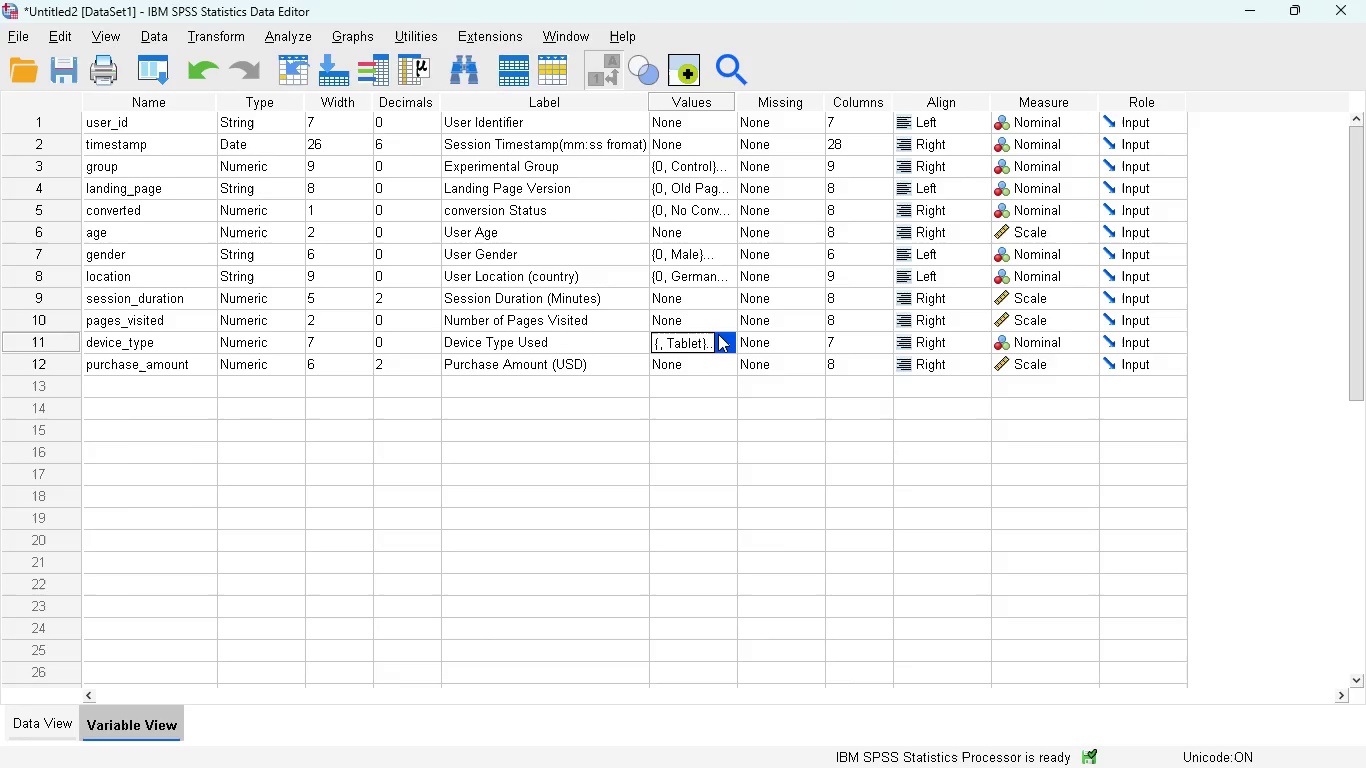 
left_click([718, 334])
 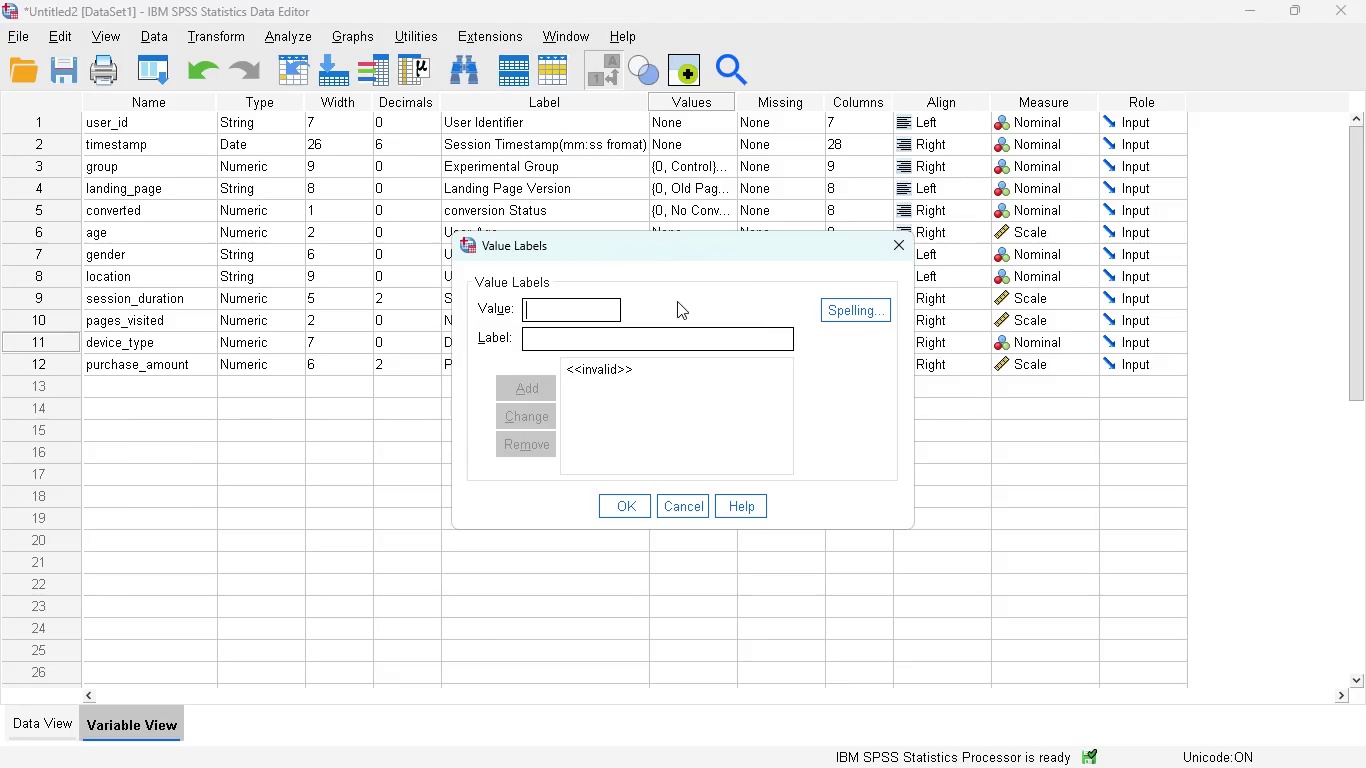 
left_click([902, 243])
 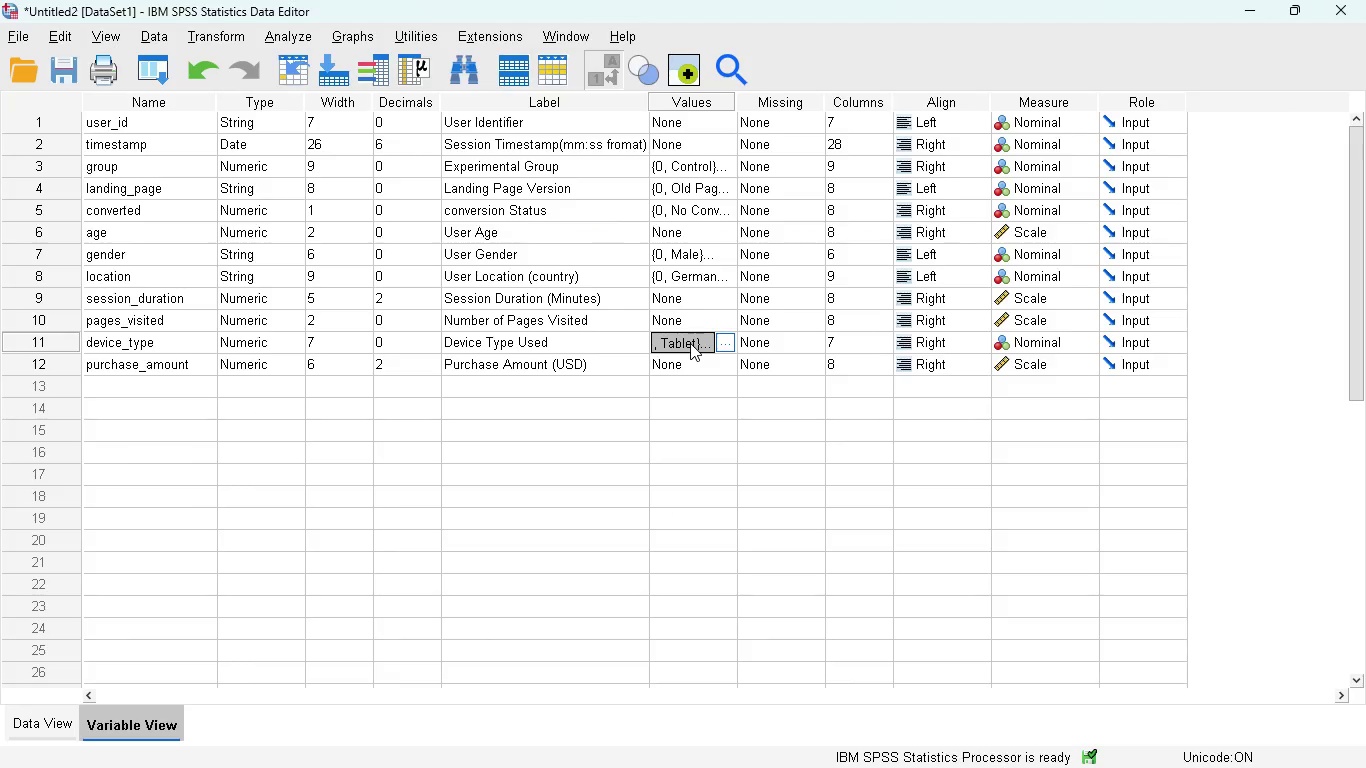 
left_click([690, 343])
 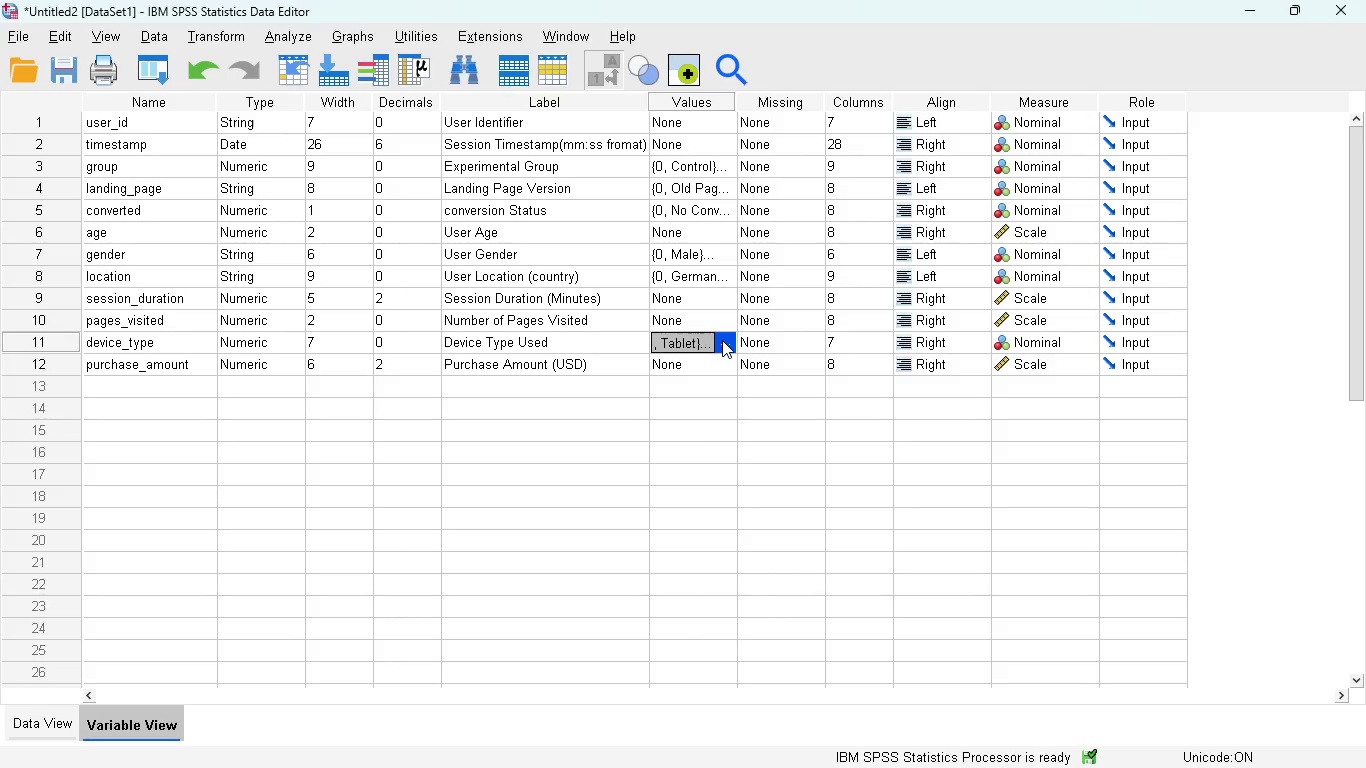 
left_click([722, 340])
 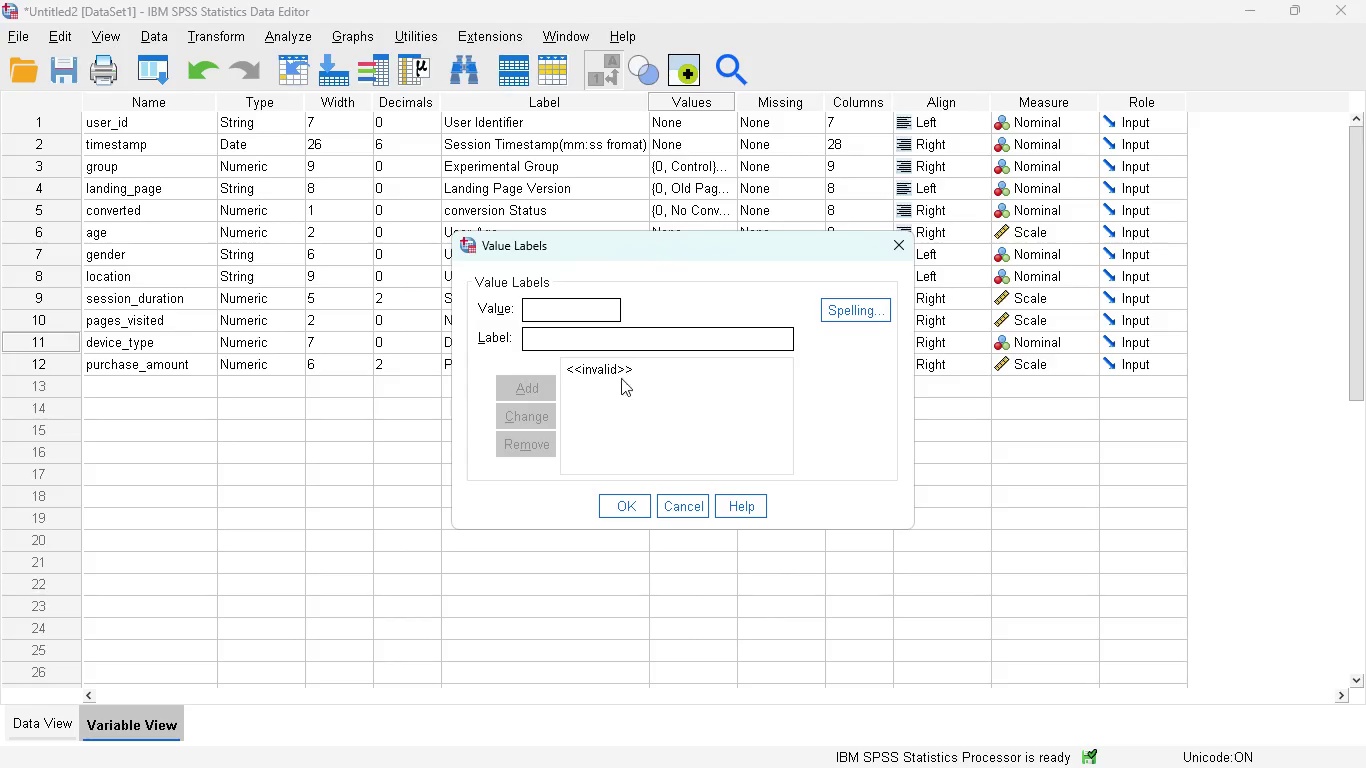 
left_click([620, 372])
 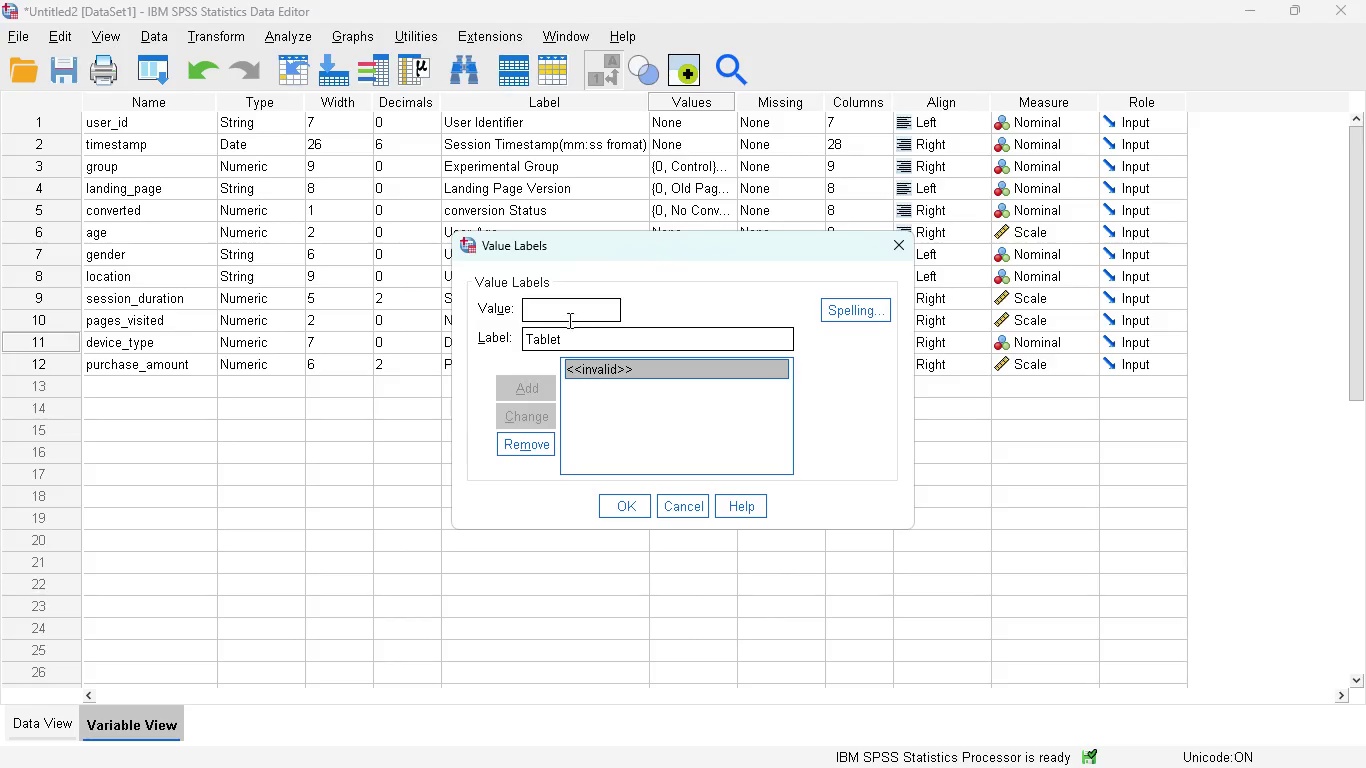 
left_click([568, 313])
 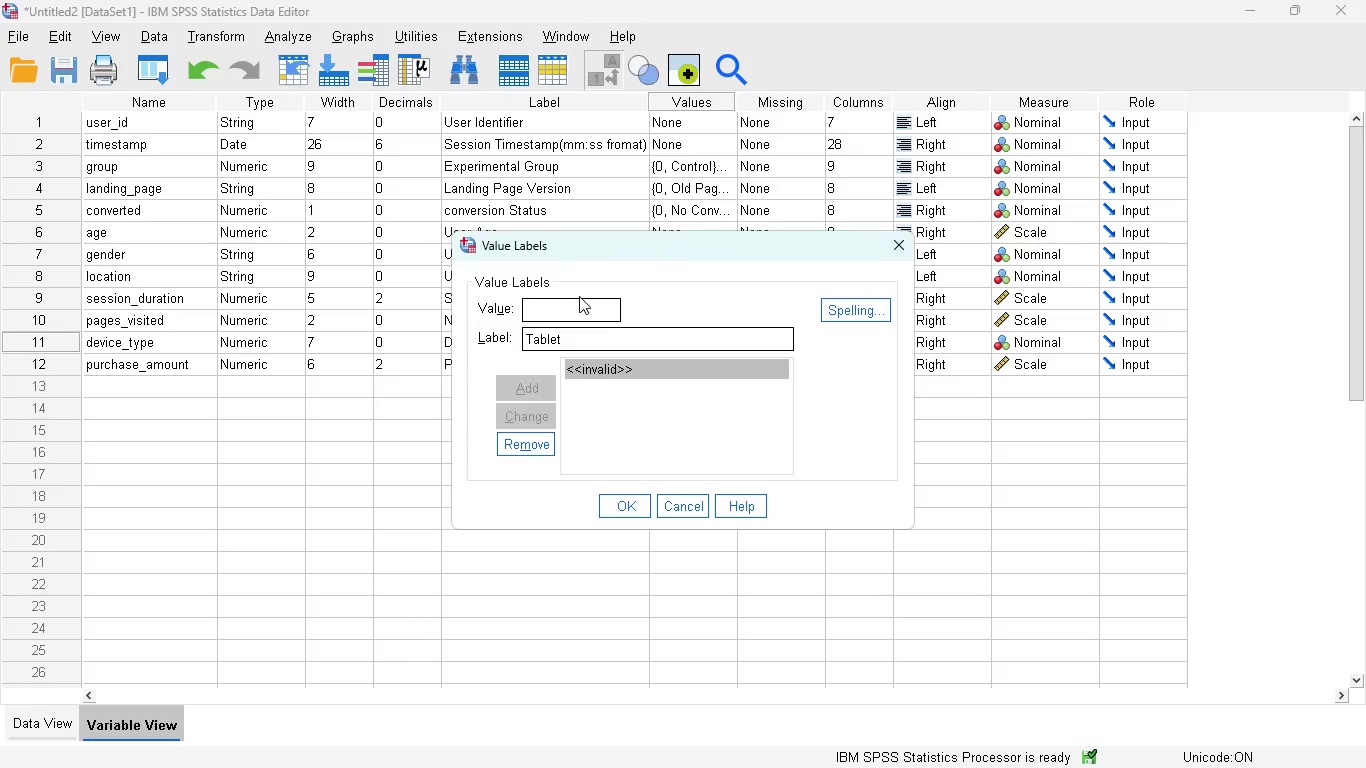 
key(2)
 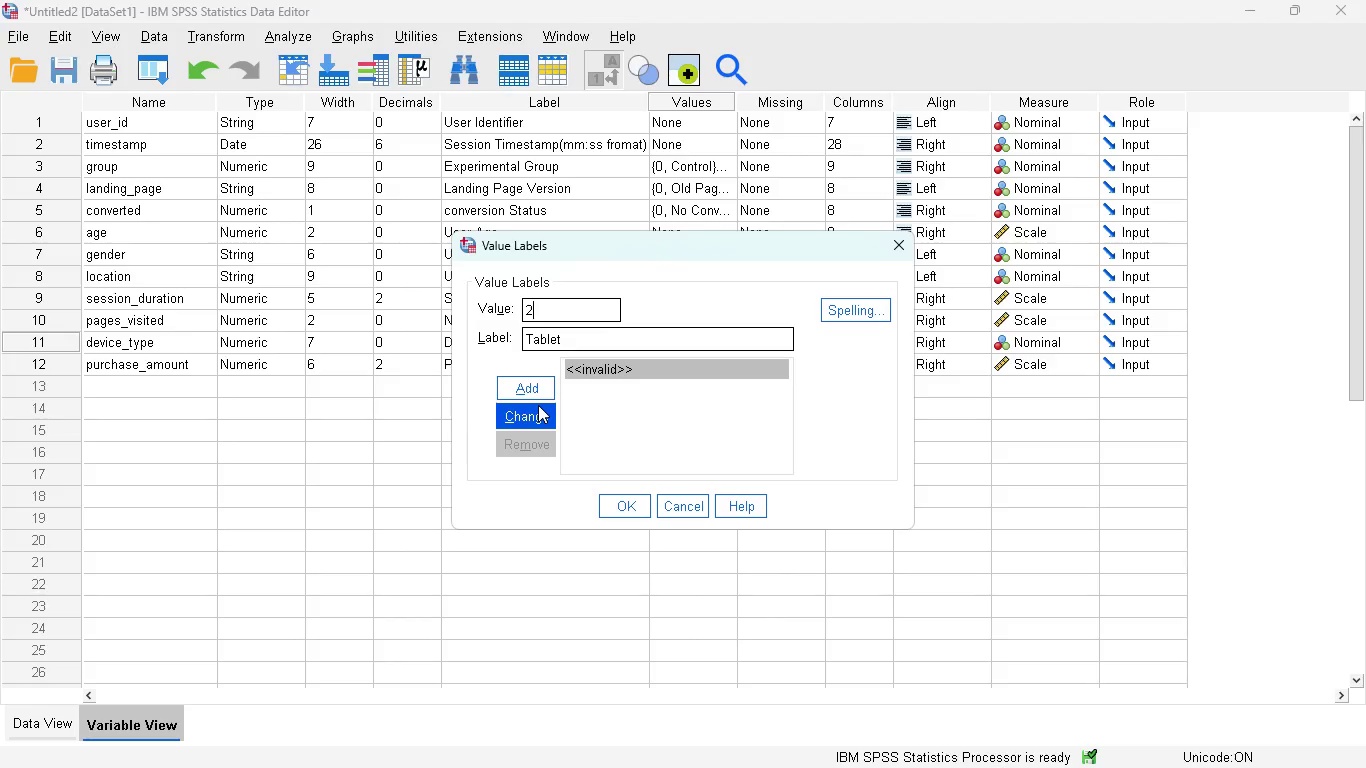 
left_click([536, 410])
 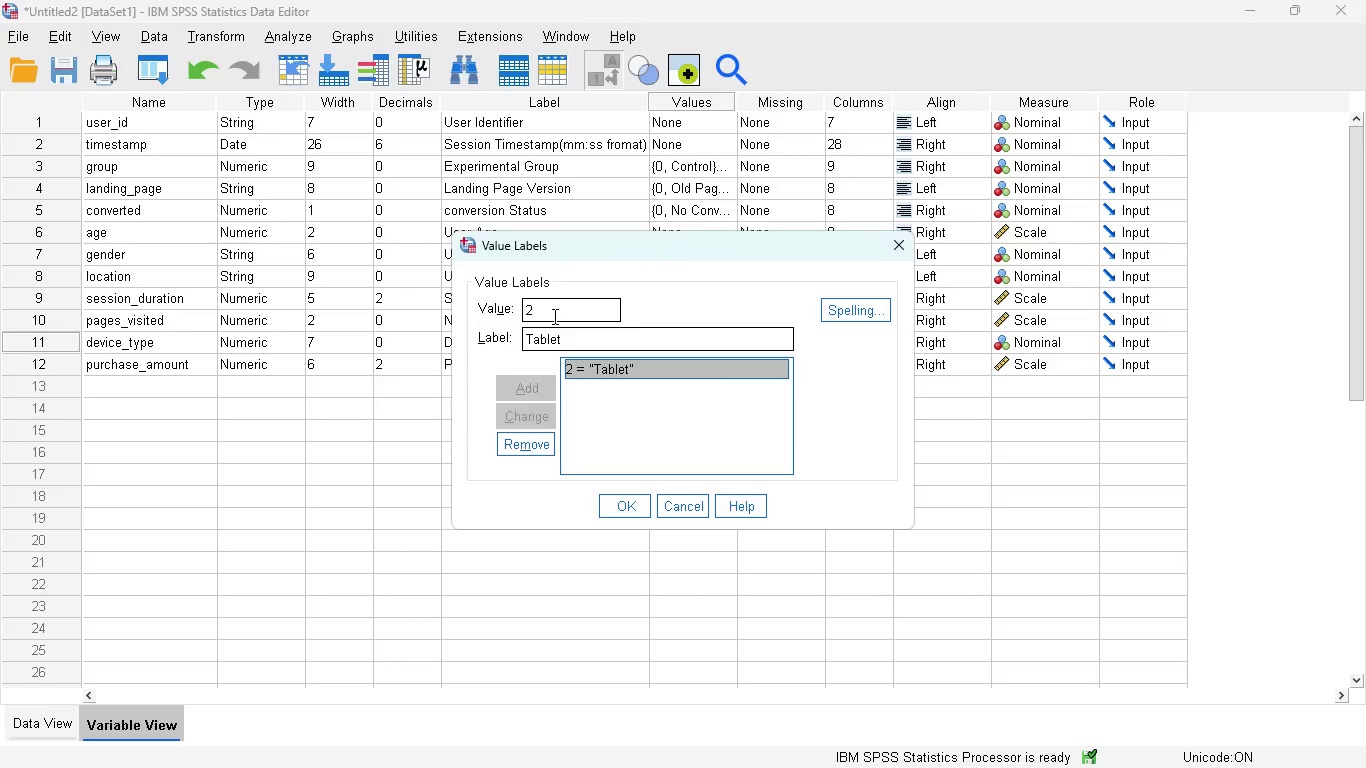 
left_click([553, 316])
 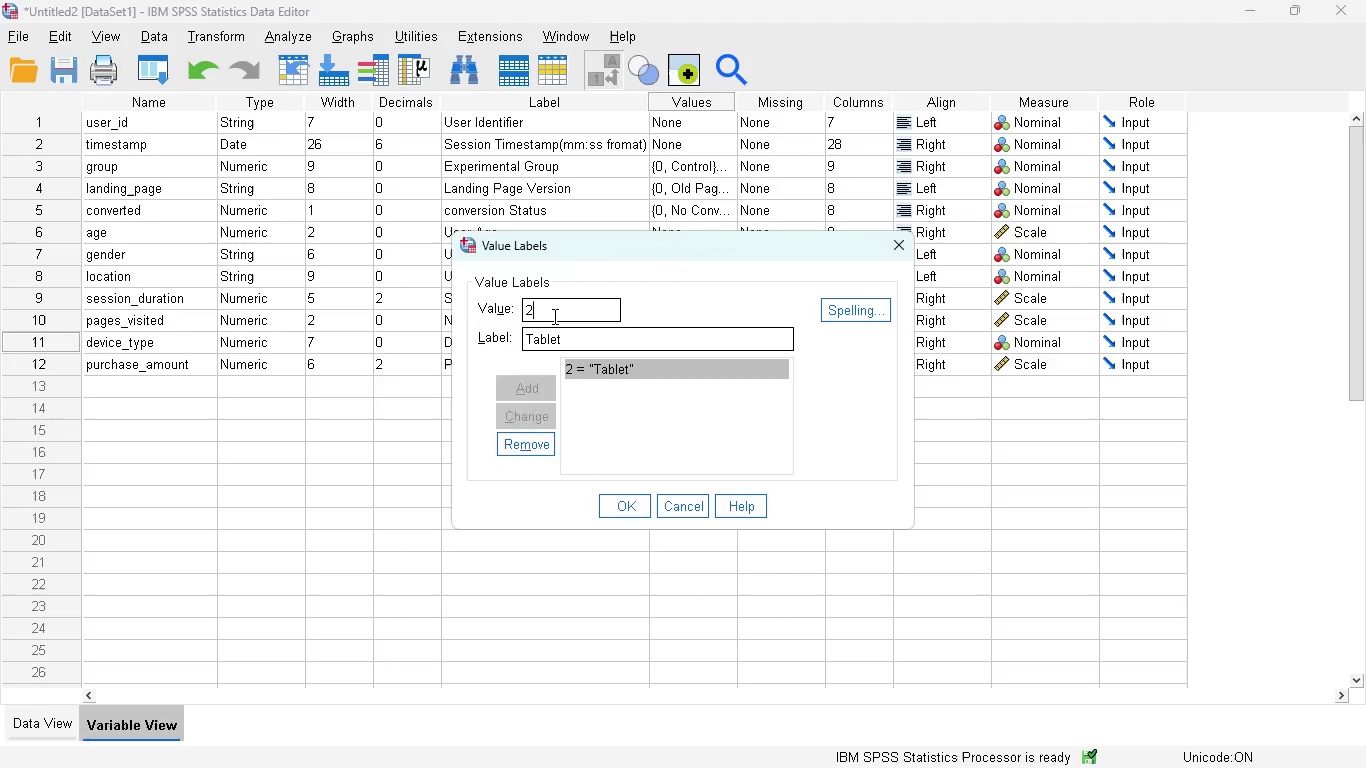 
key(1)
 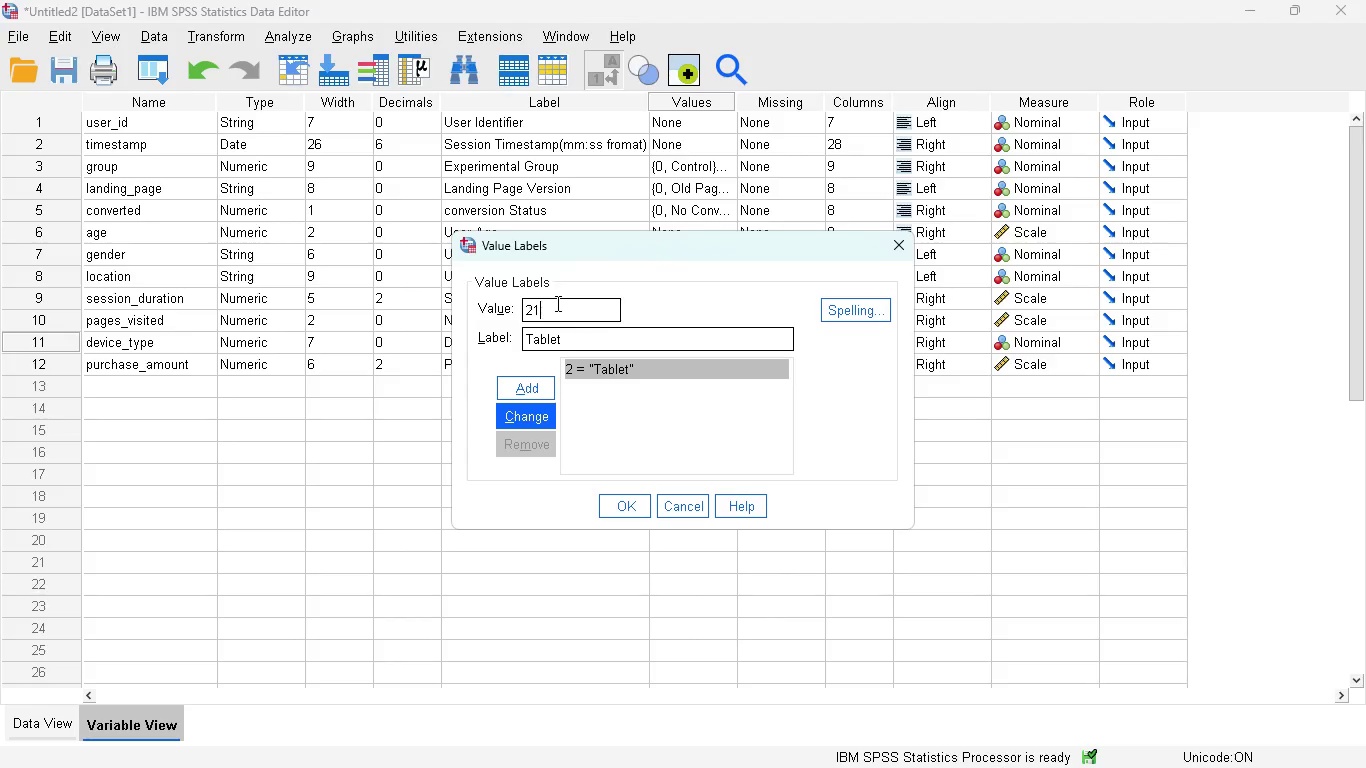 
key(Backspace)
 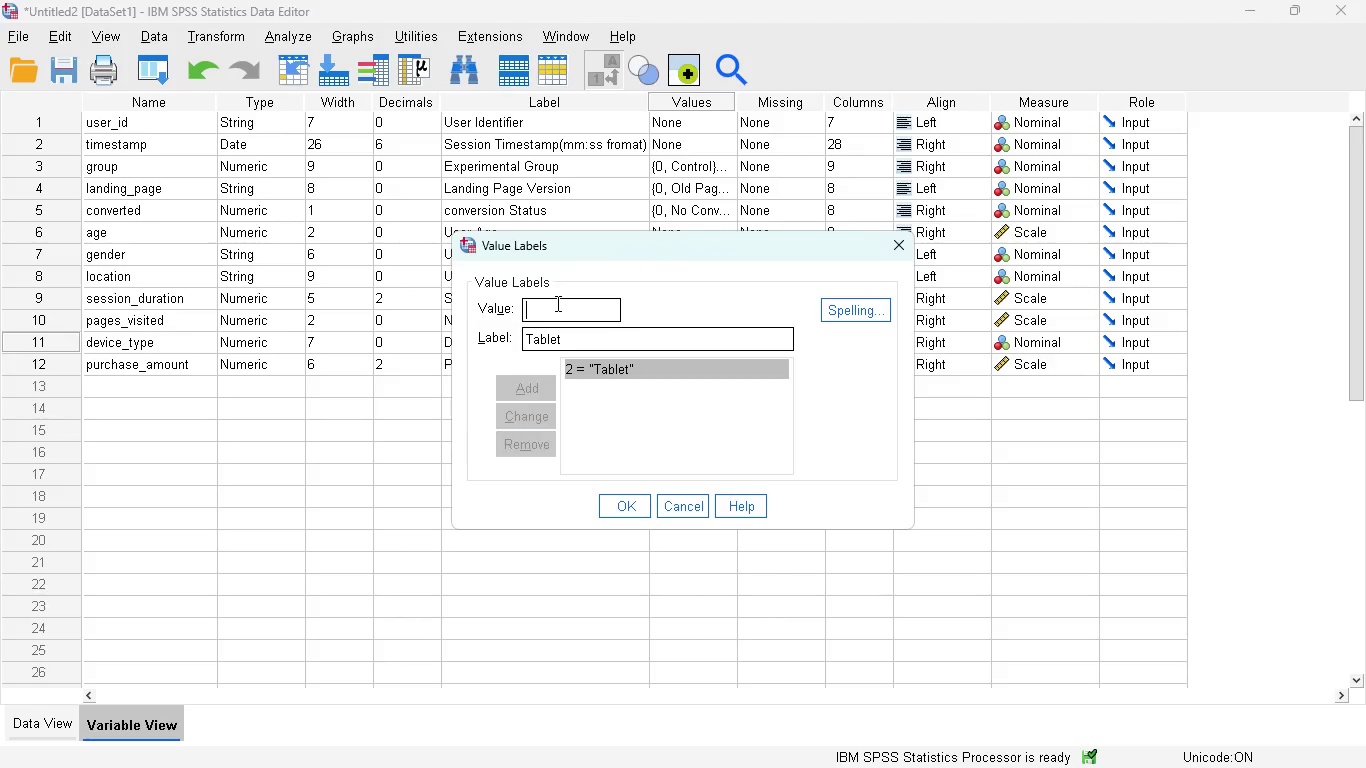 
key(Backspace)
 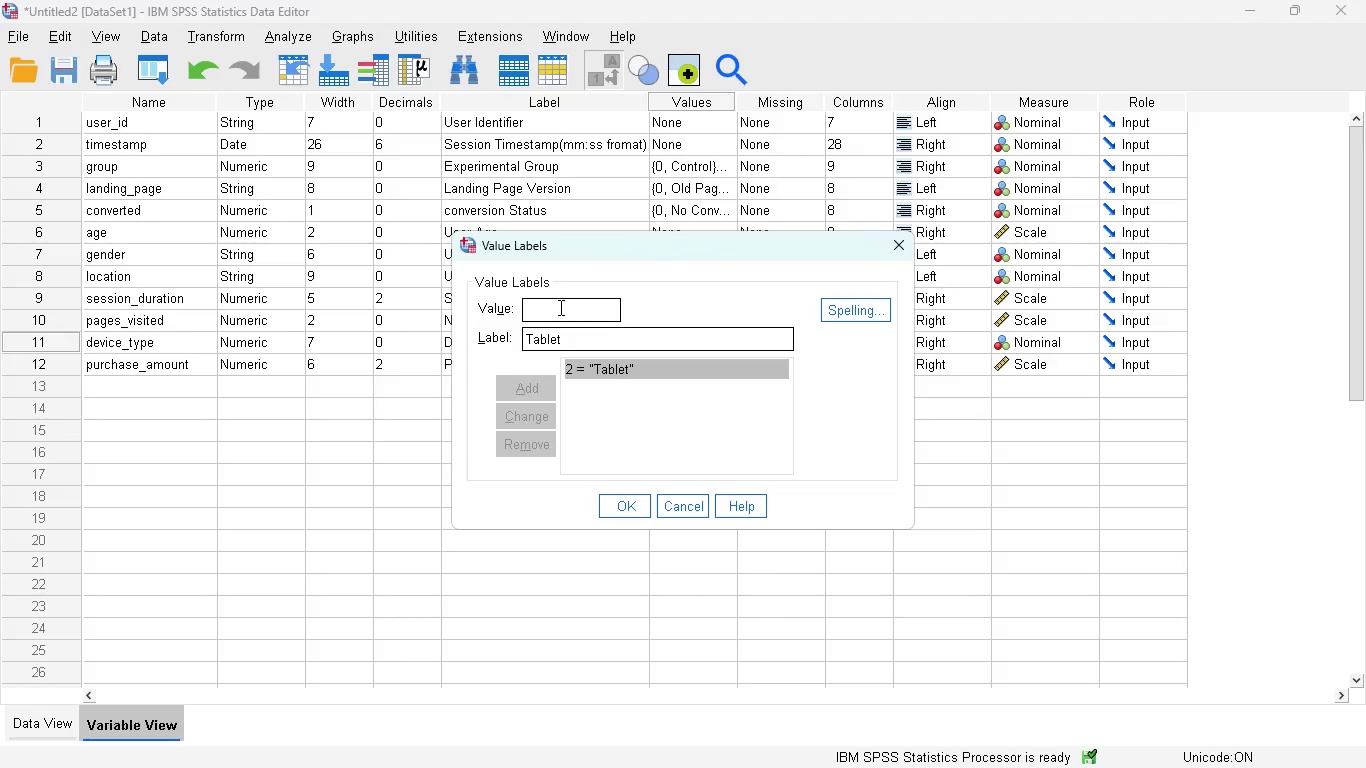 
key(1)
 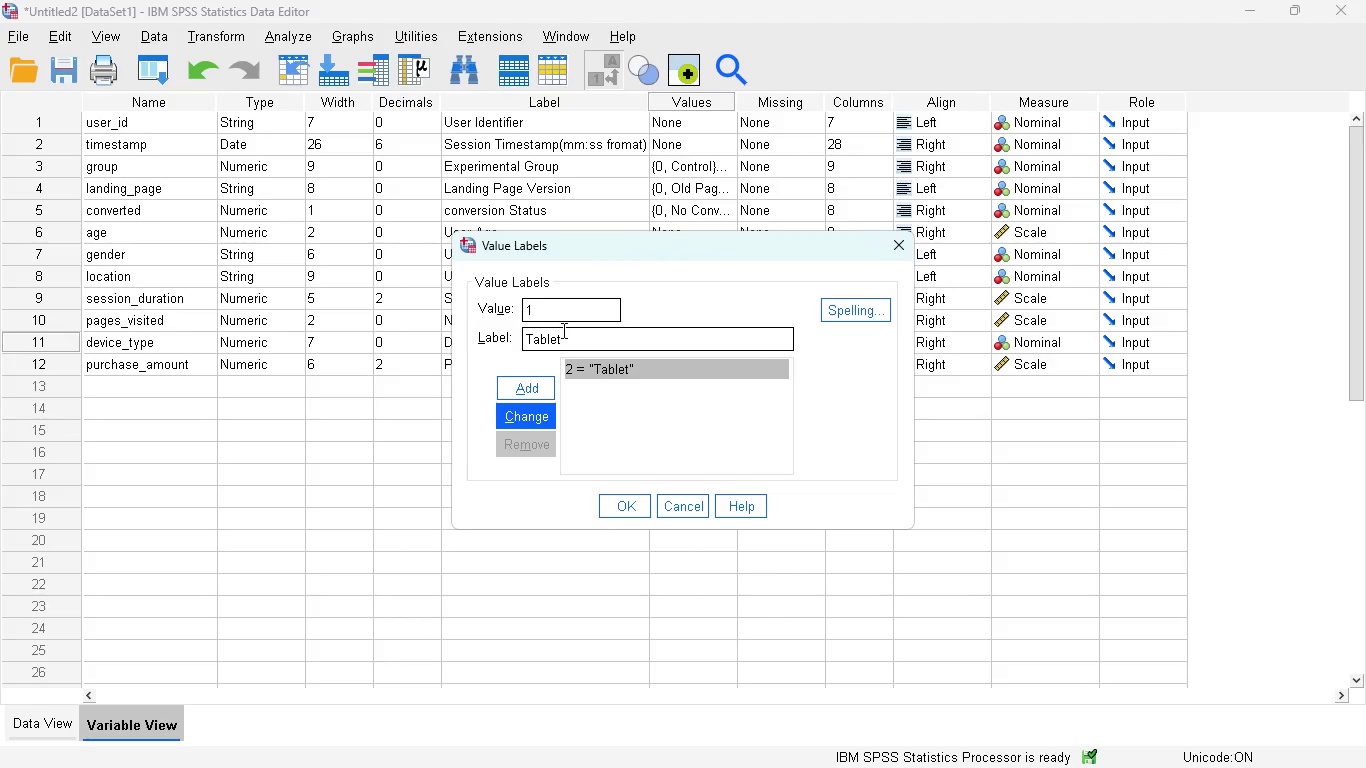 
left_click([562, 330])
 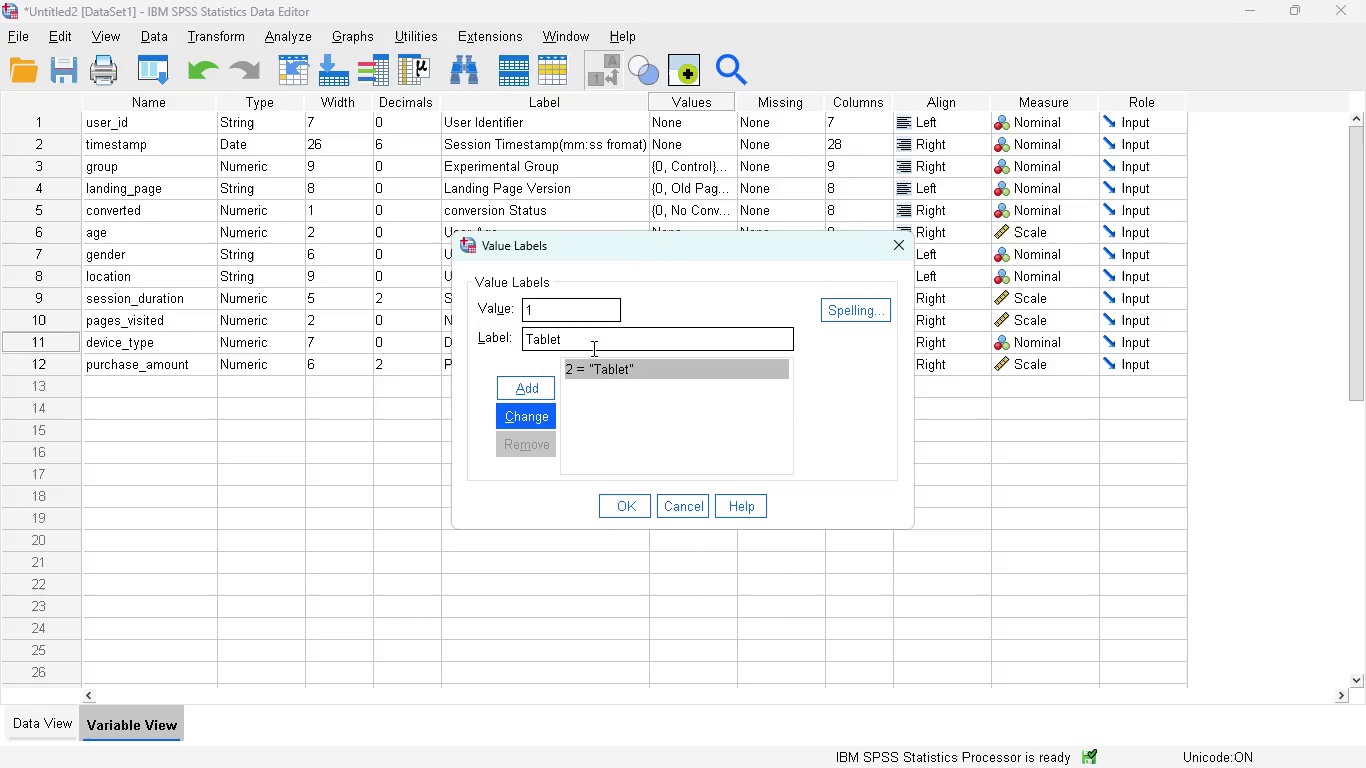 
hold_key(key=Backspace, duration=0.81)
 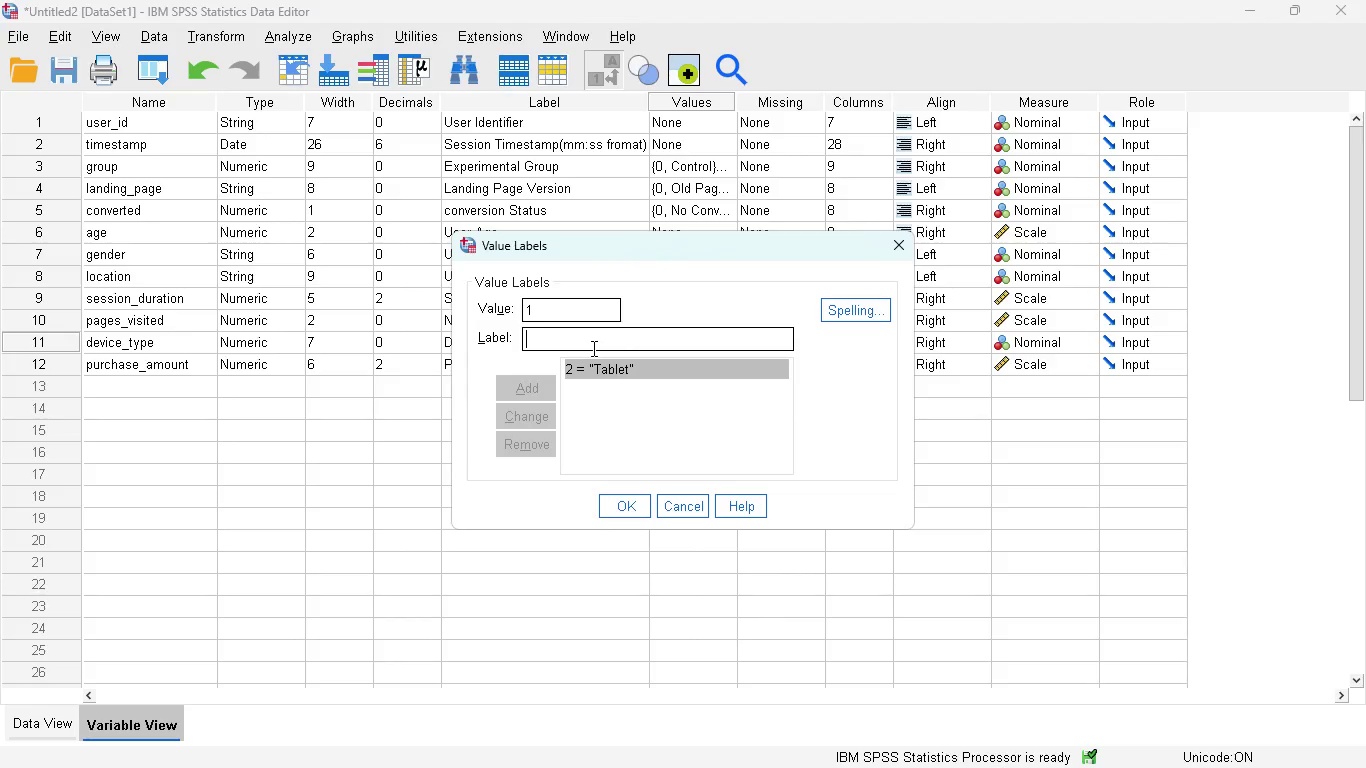 
type(Mobile)
 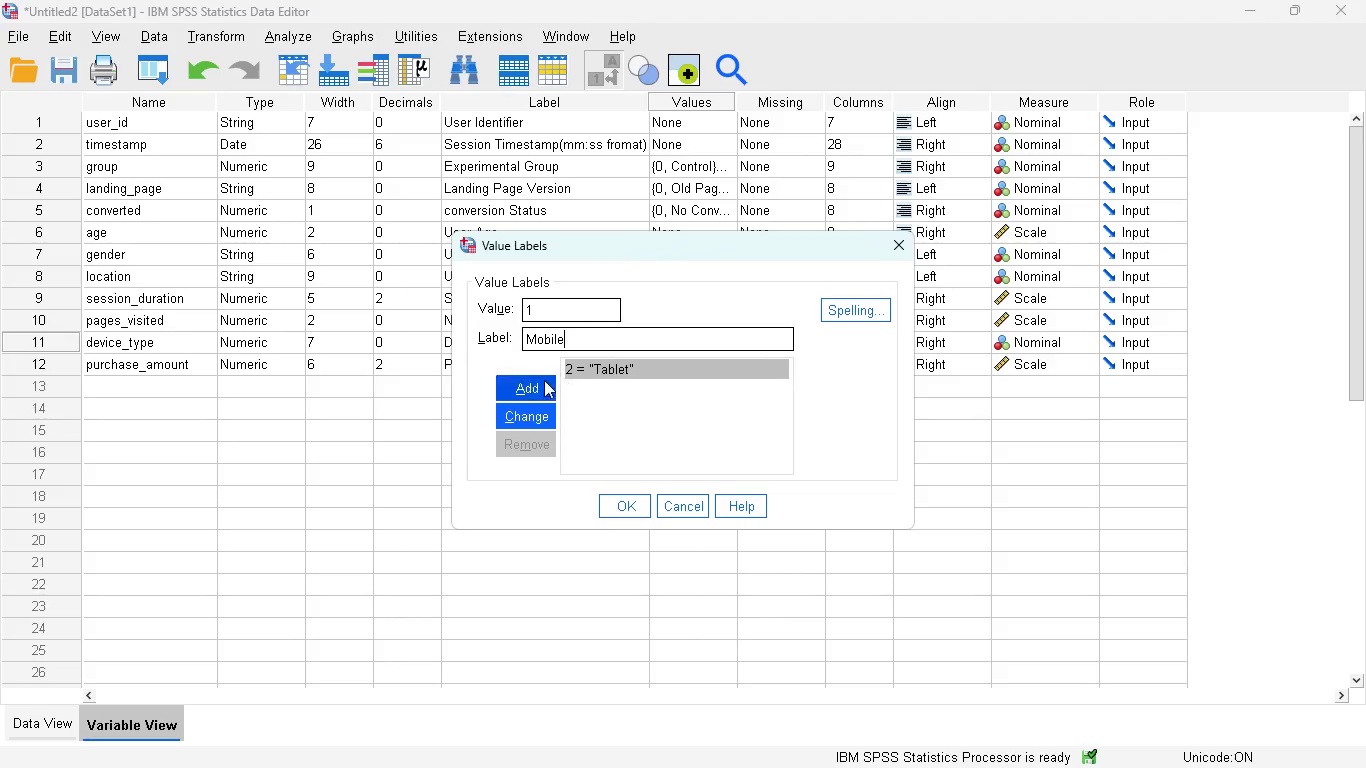 
left_click([527, 394])
 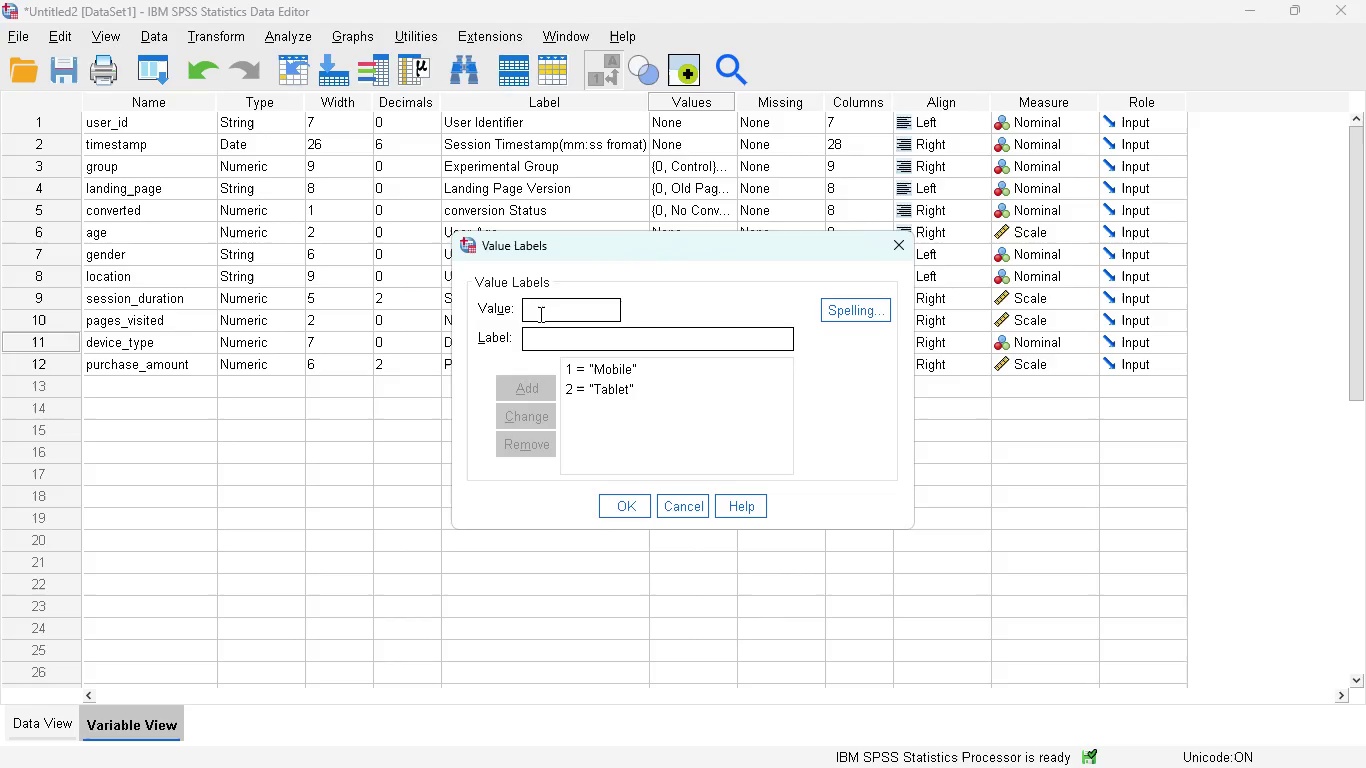 
left_click([539, 314])
 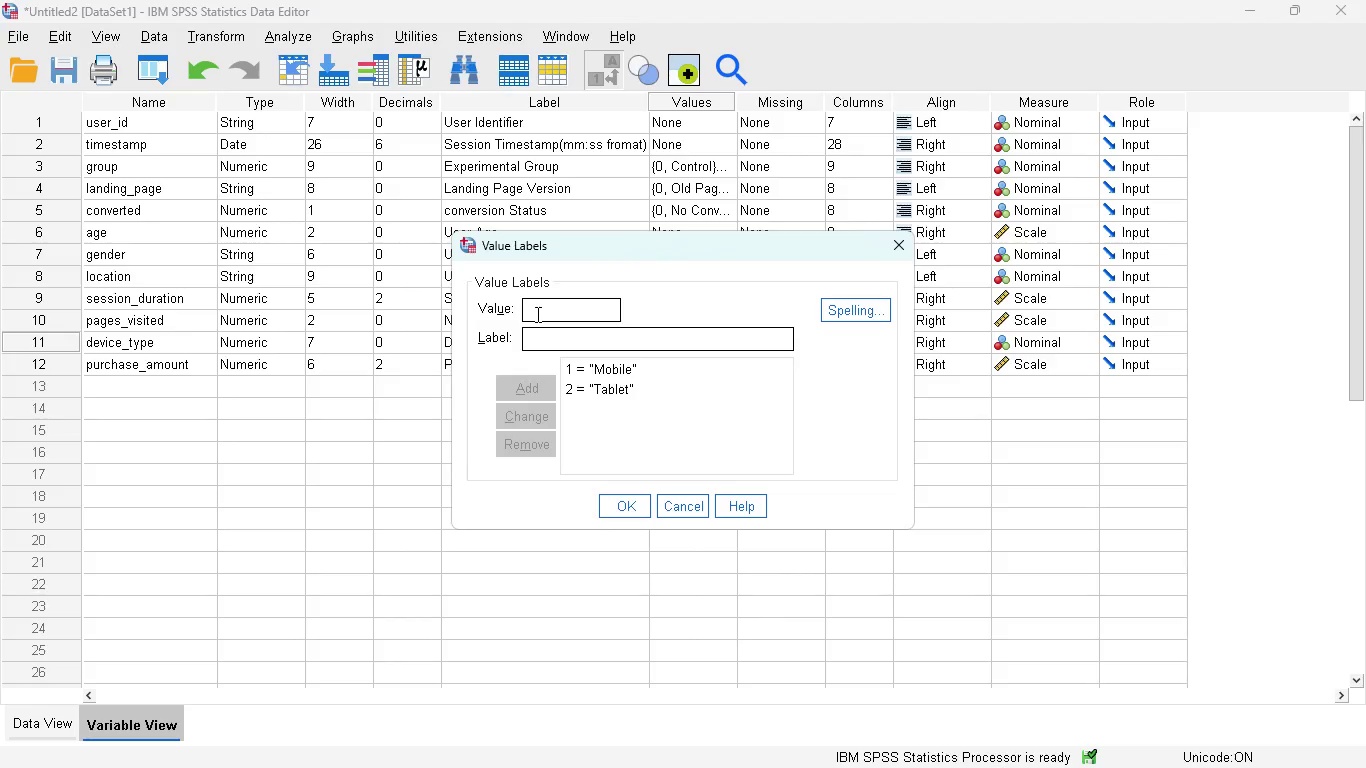 
type(0DEs)
key(Backspace)
key(Backspace)
type(esktop)
 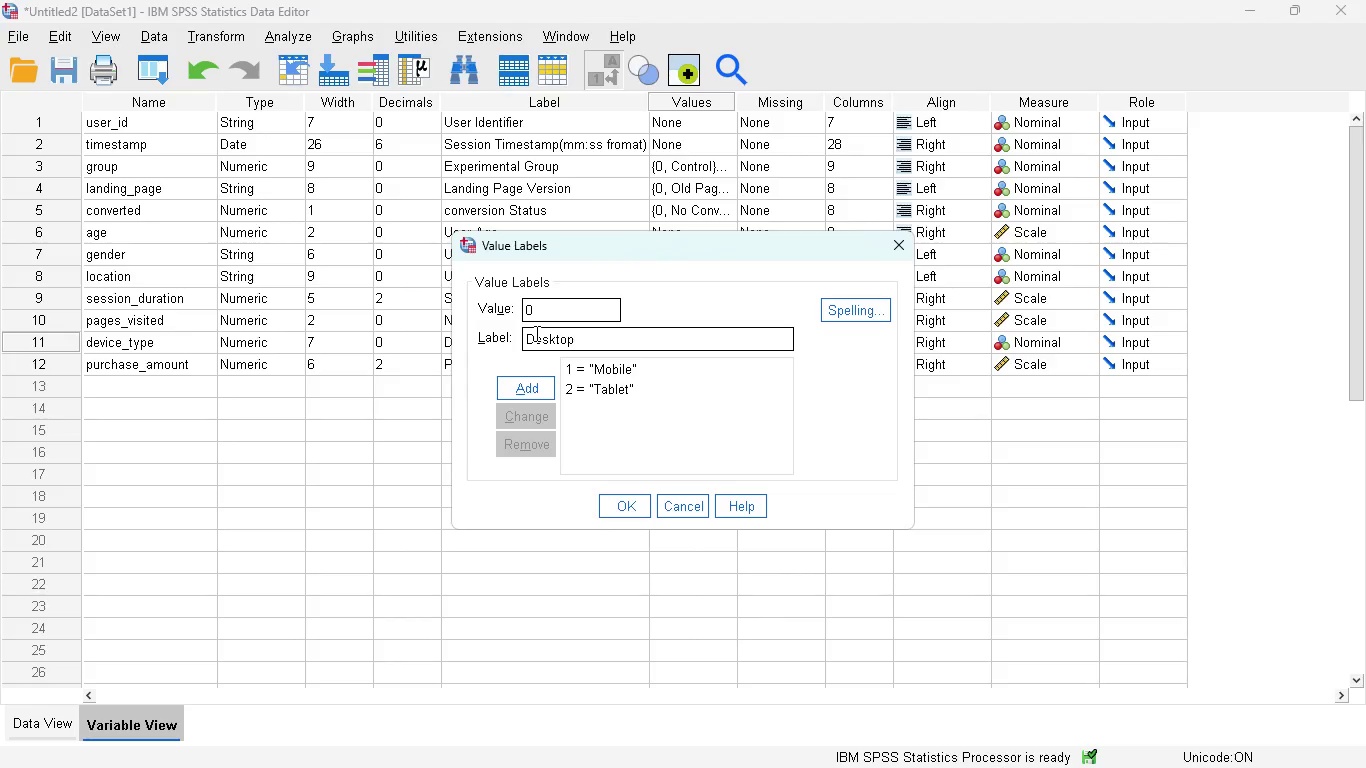 
wait(5.28)
 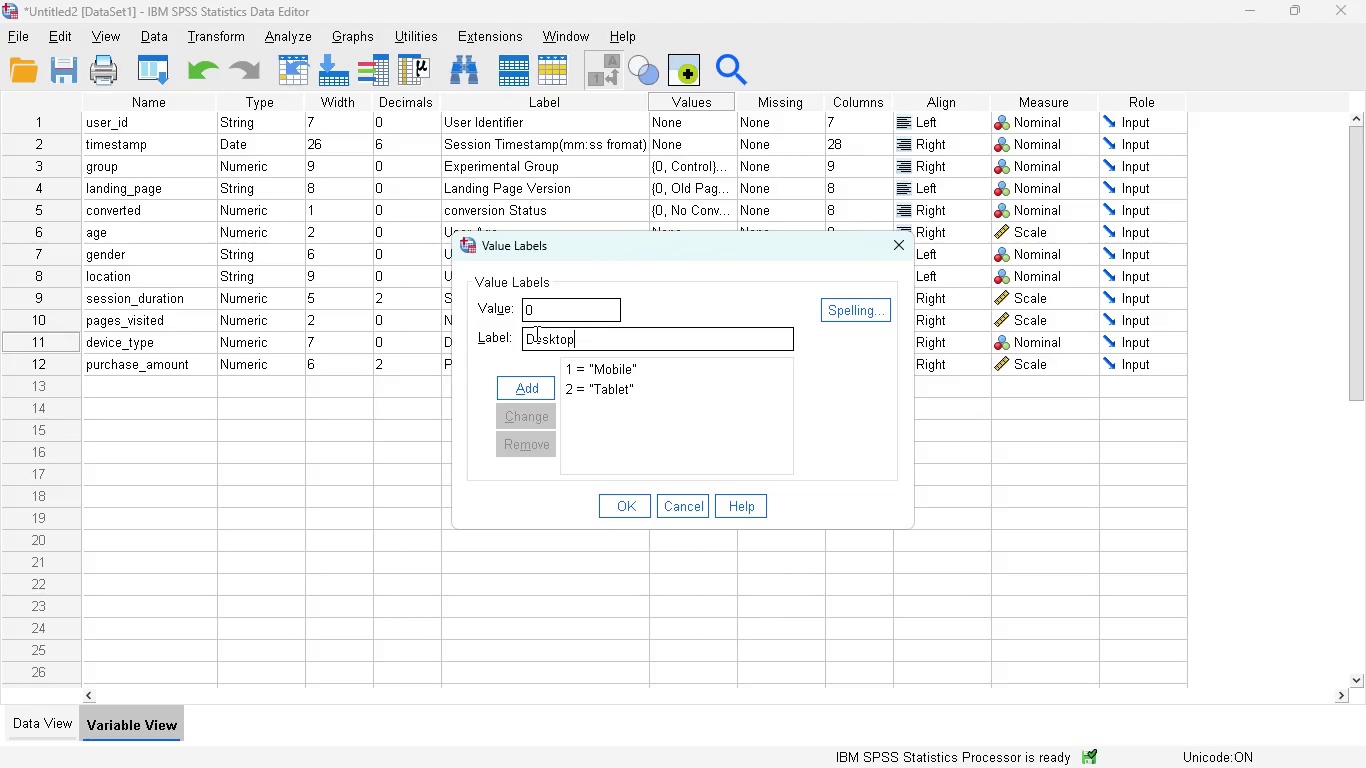 
left_click([60, 727])
 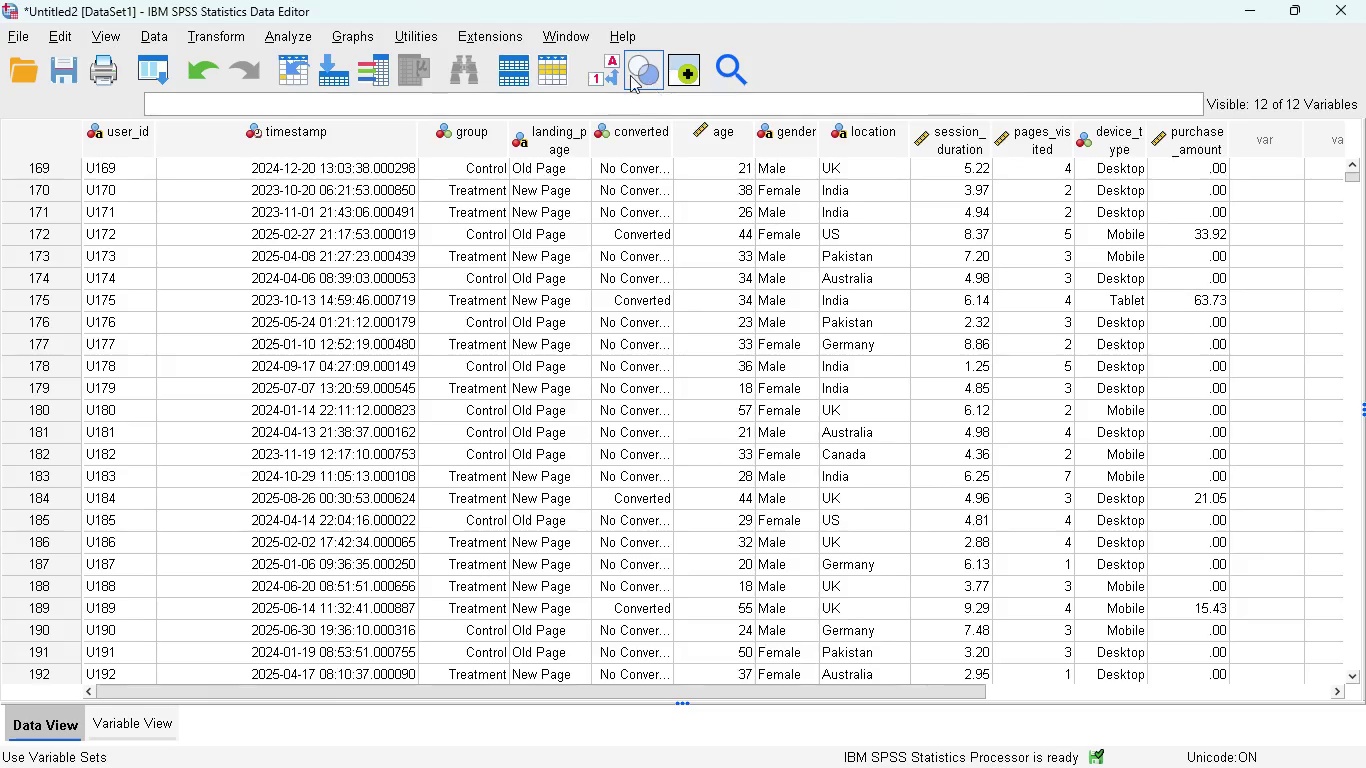 
left_click([603, 73])
 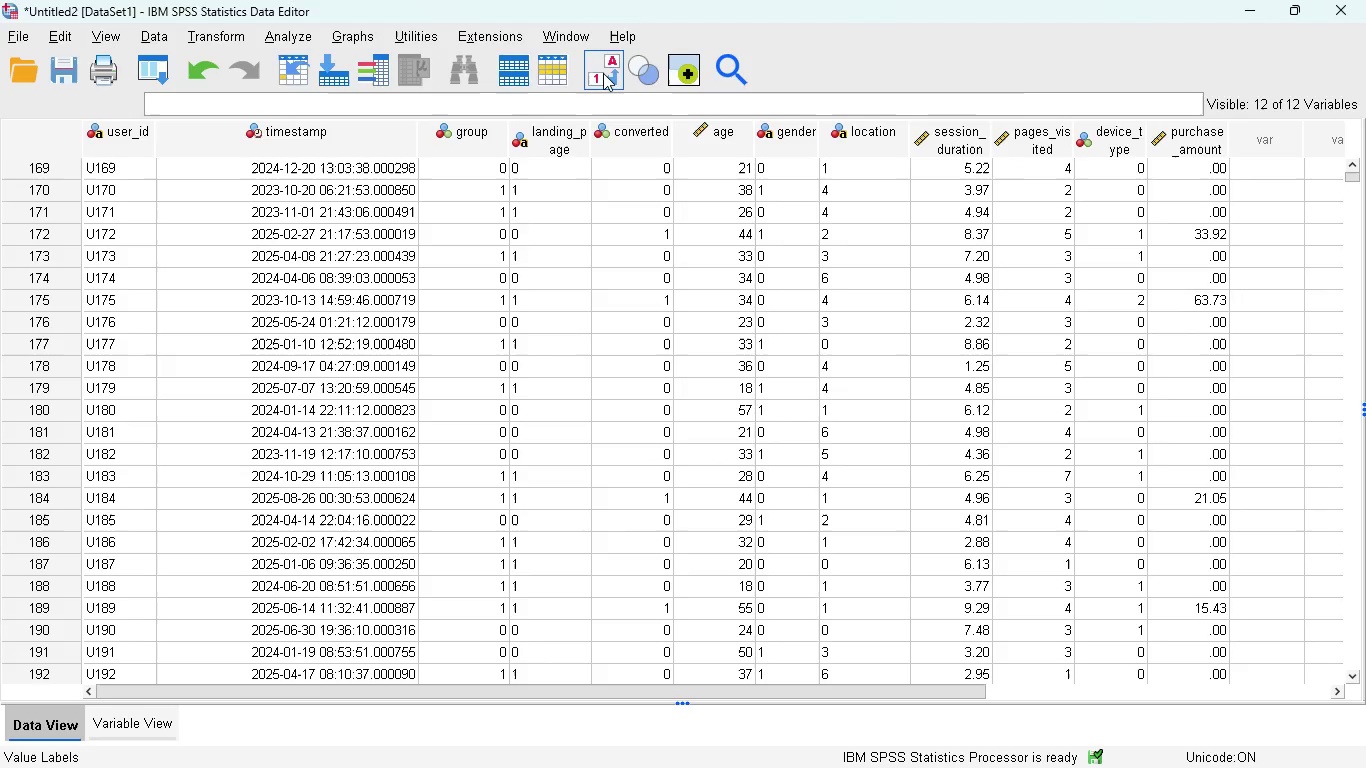 
left_click([603, 73])
 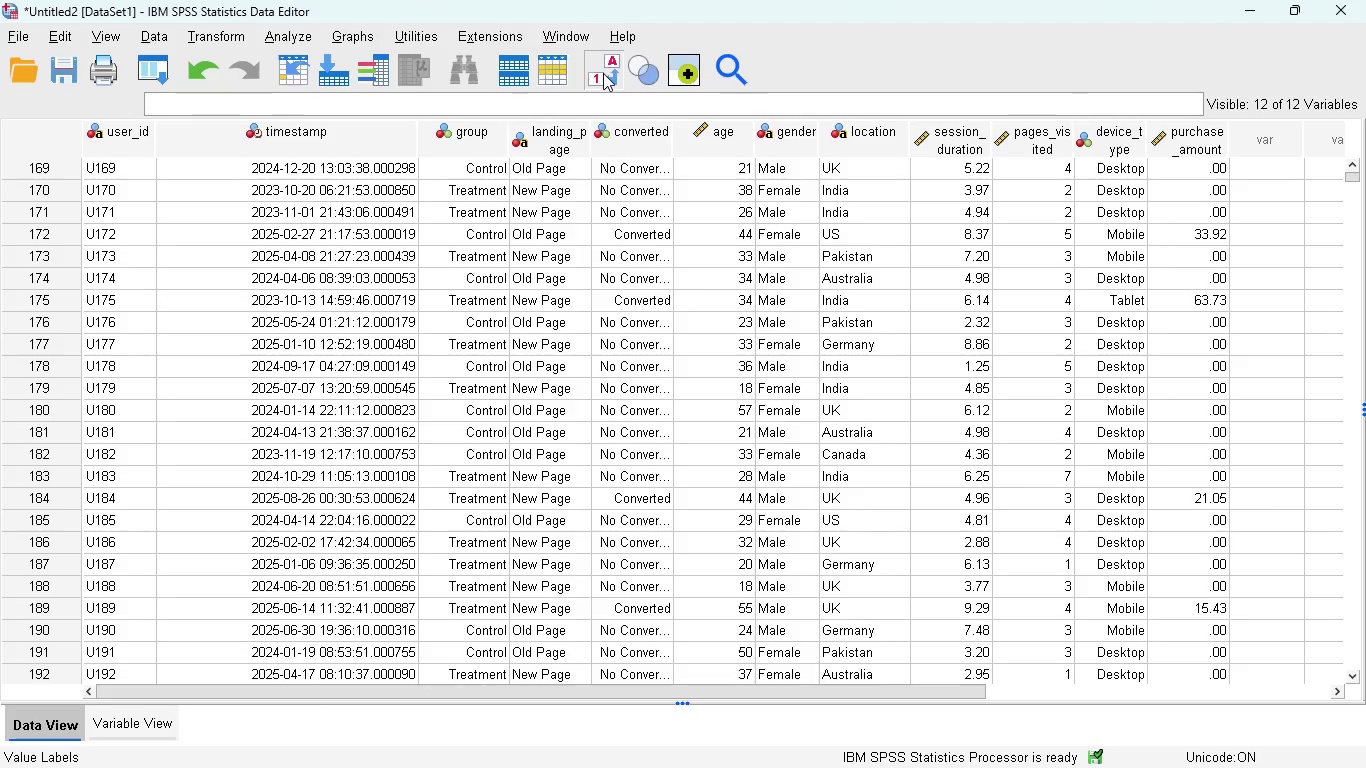 
left_click([603, 73])
 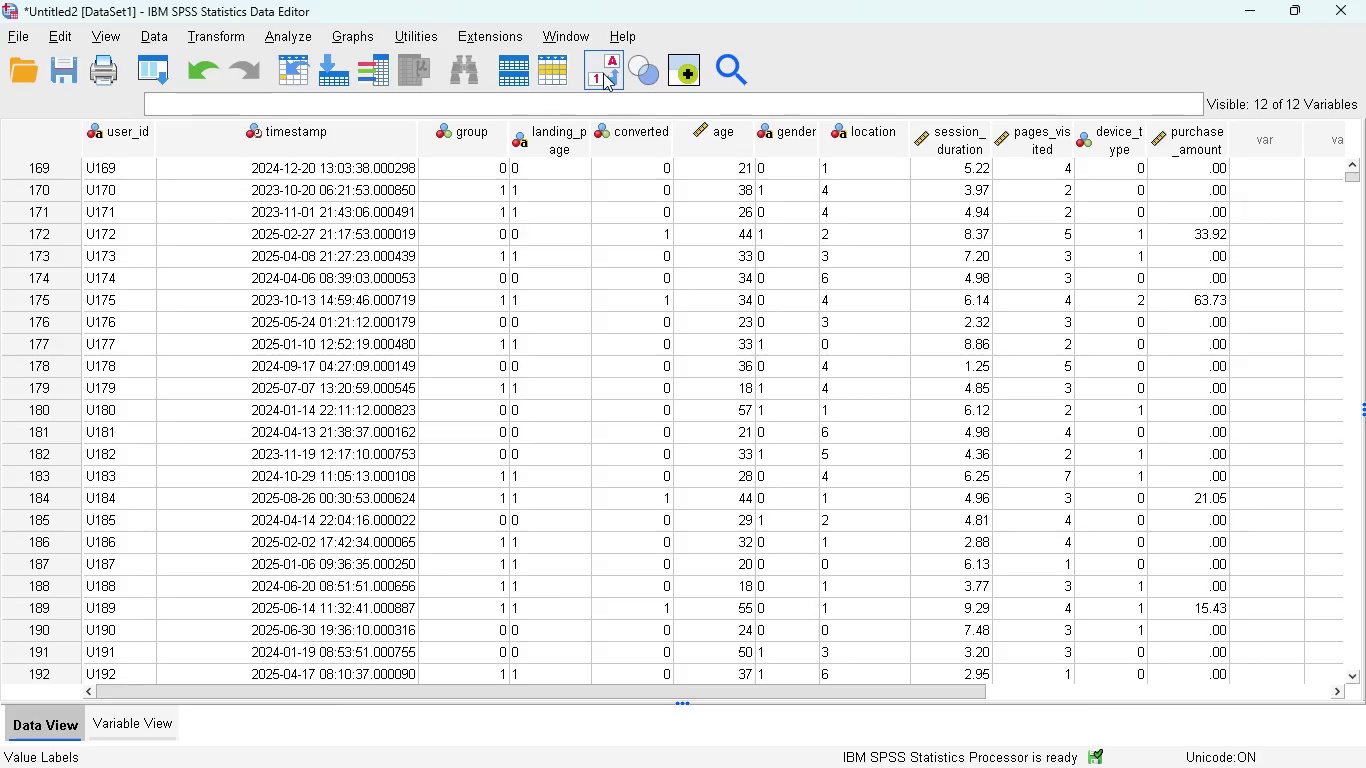 
left_click([603, 73])
 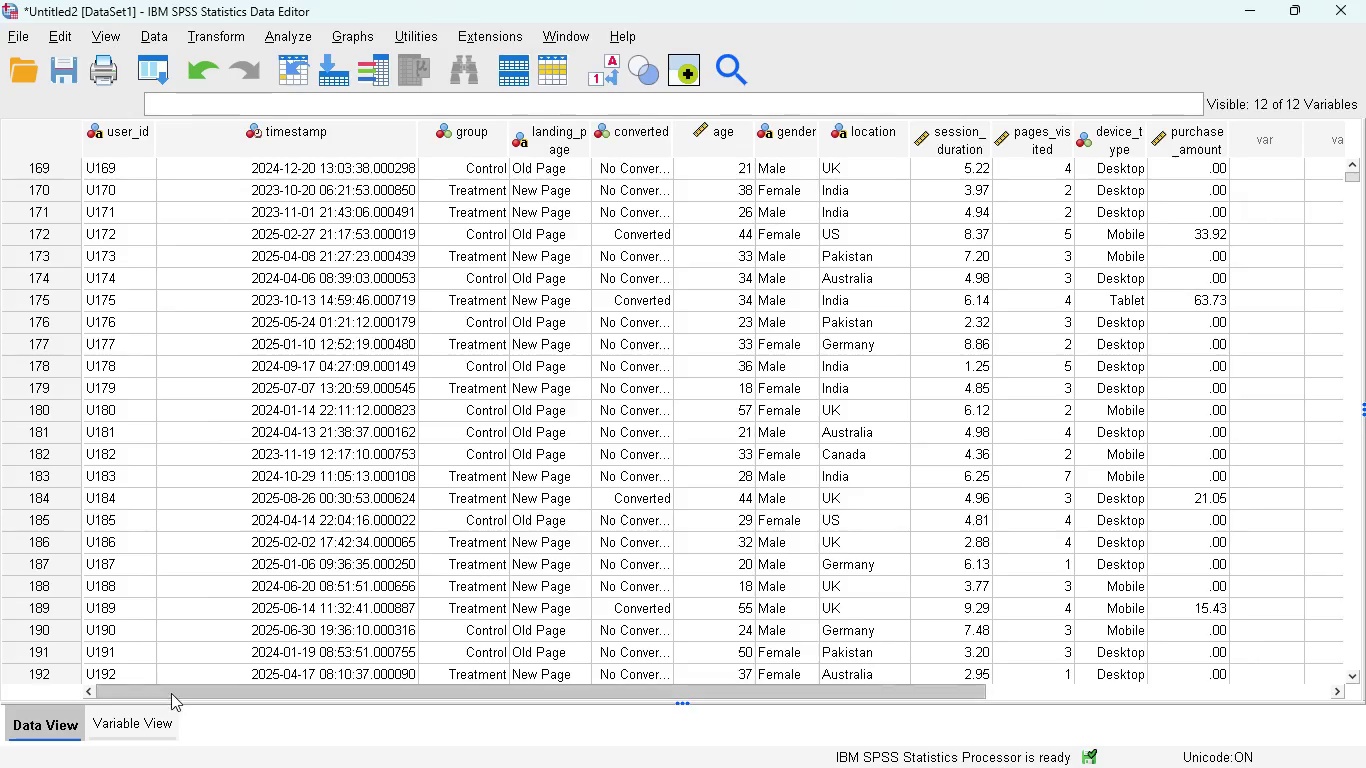 
left_click([145, 719])
 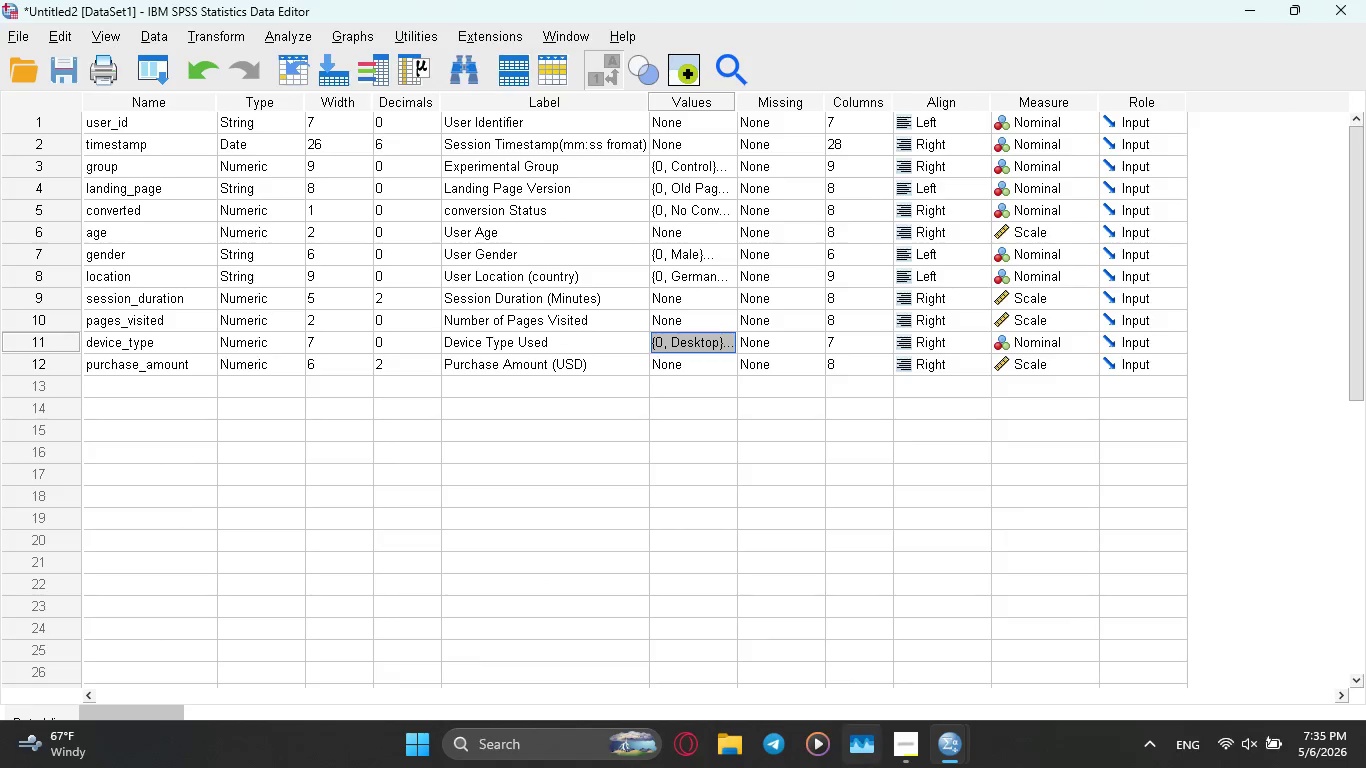 
left_click([893, 746])